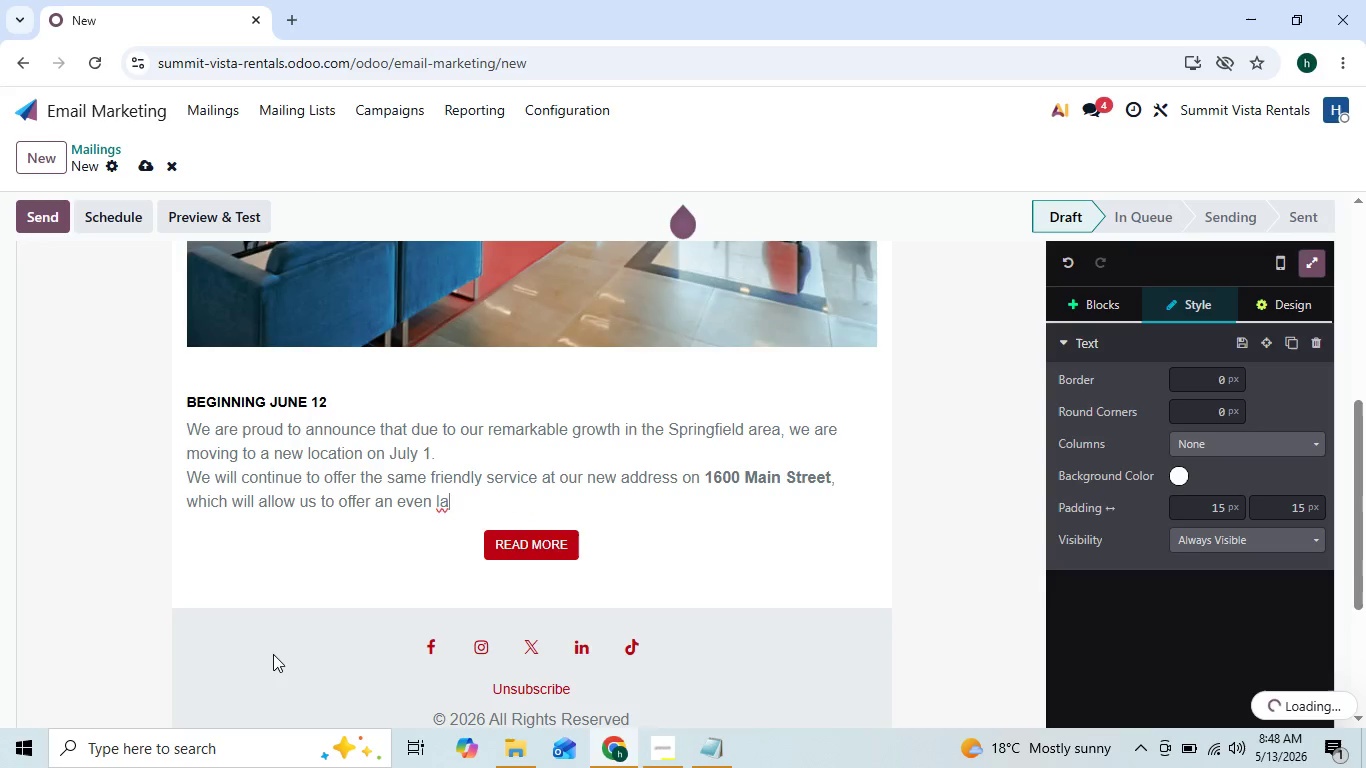 
key(Backspace)
 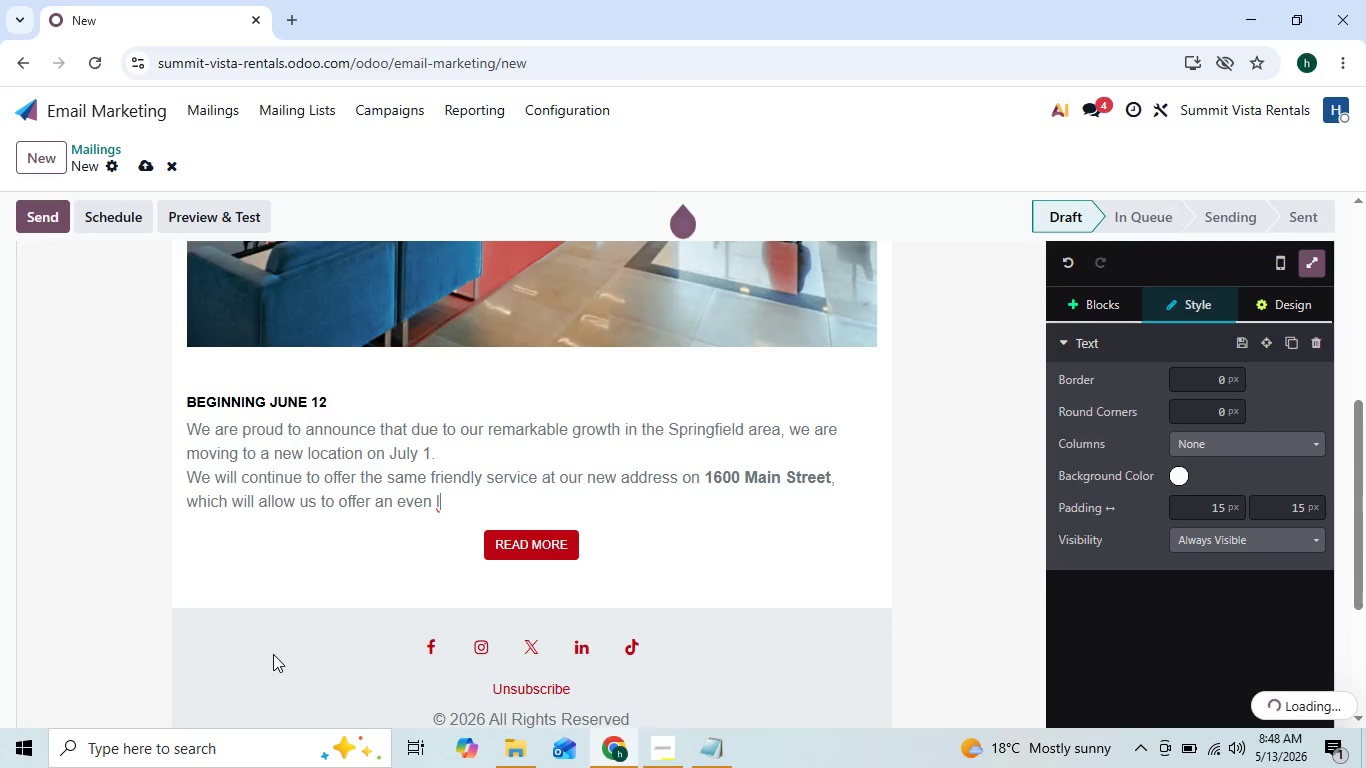 
key(Backspace)
 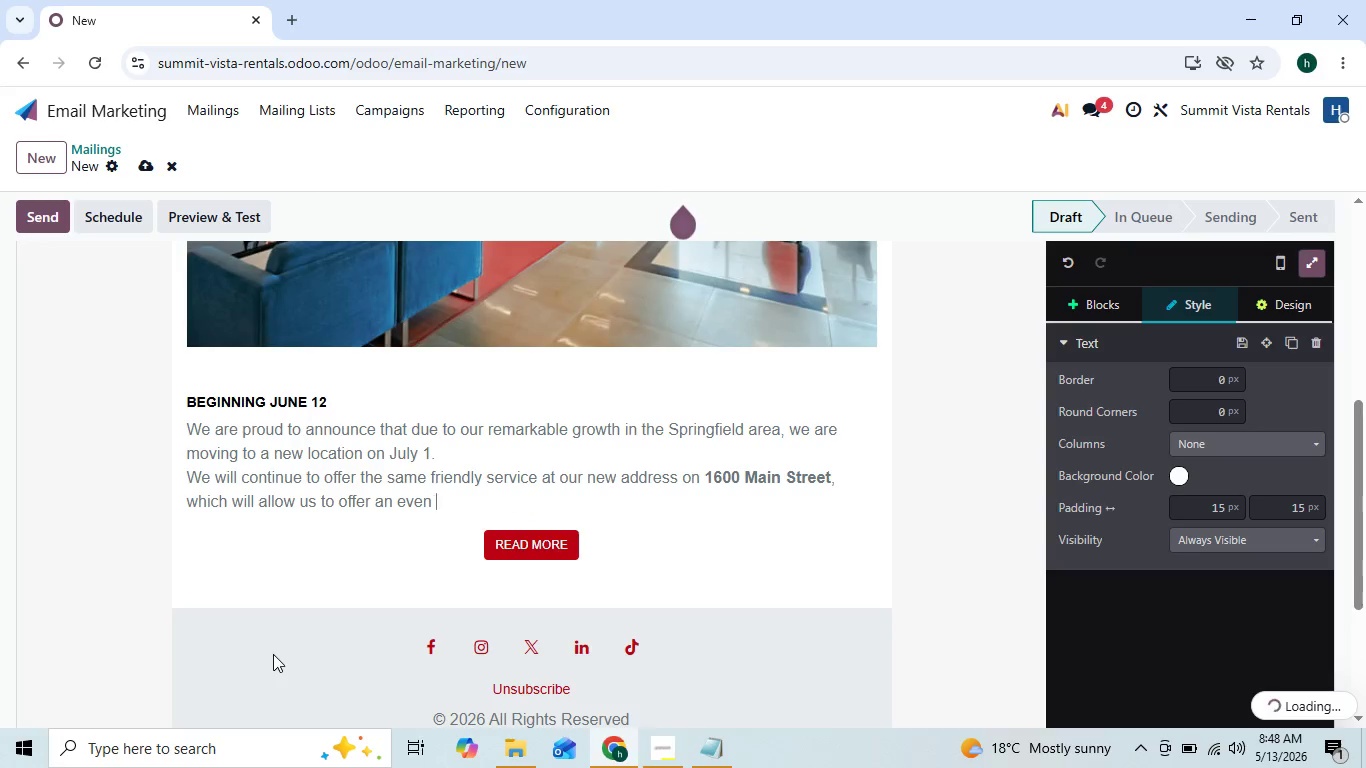 
key(Backspace)
 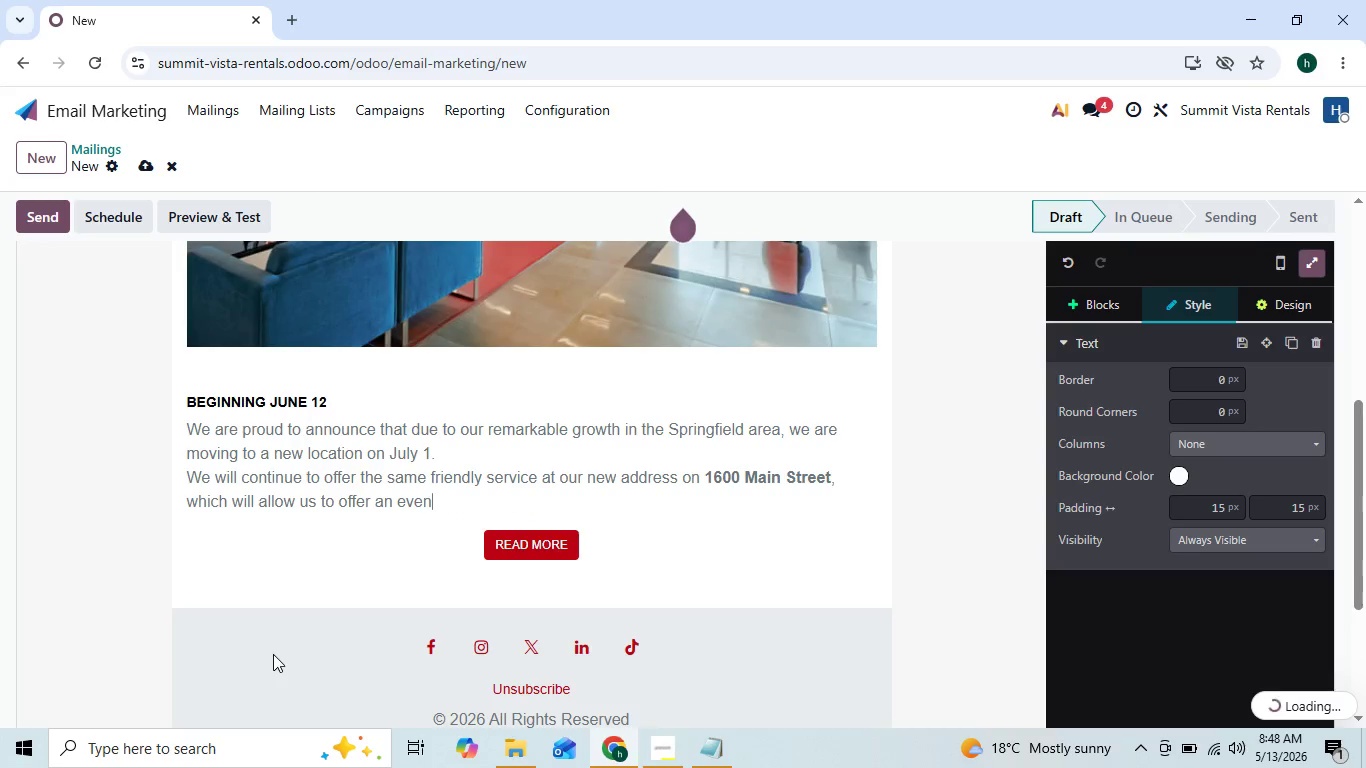 
key(Backspace)
 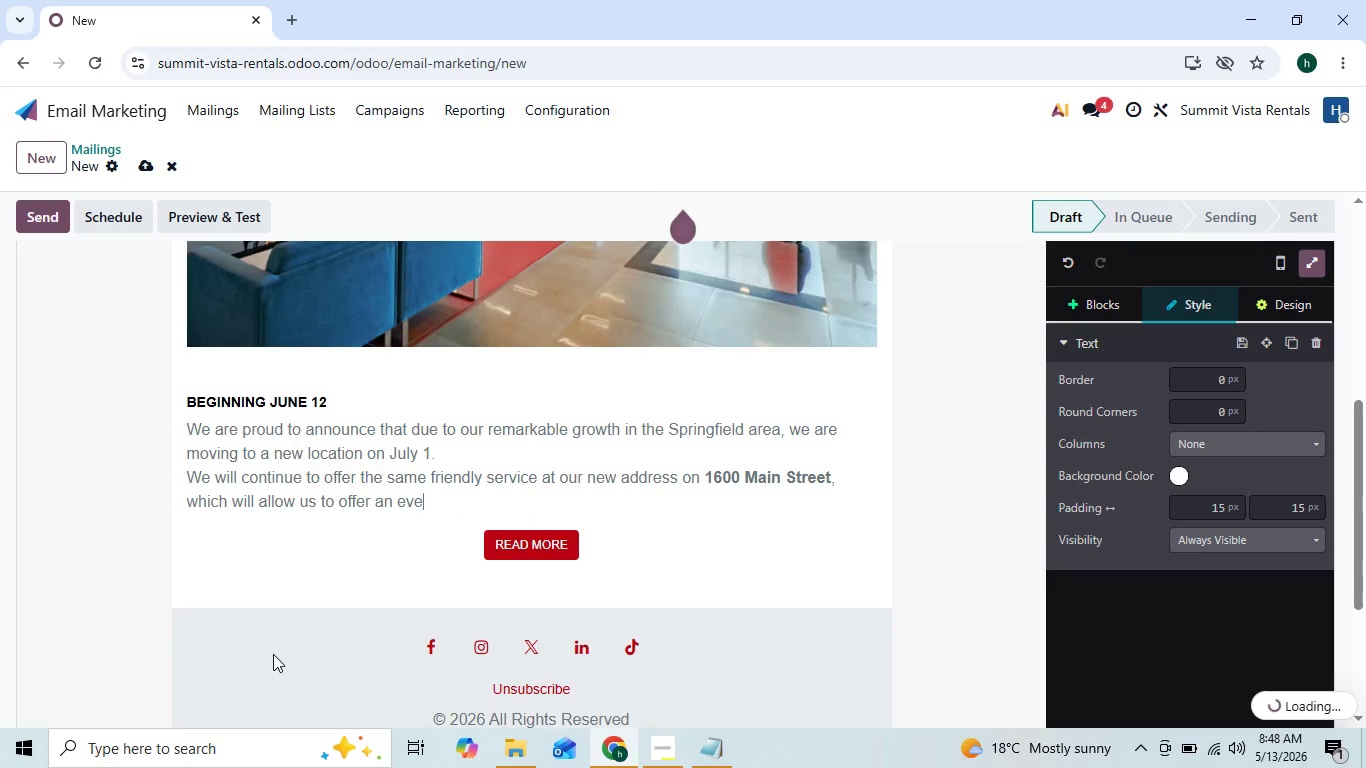 
key(Backspace)
 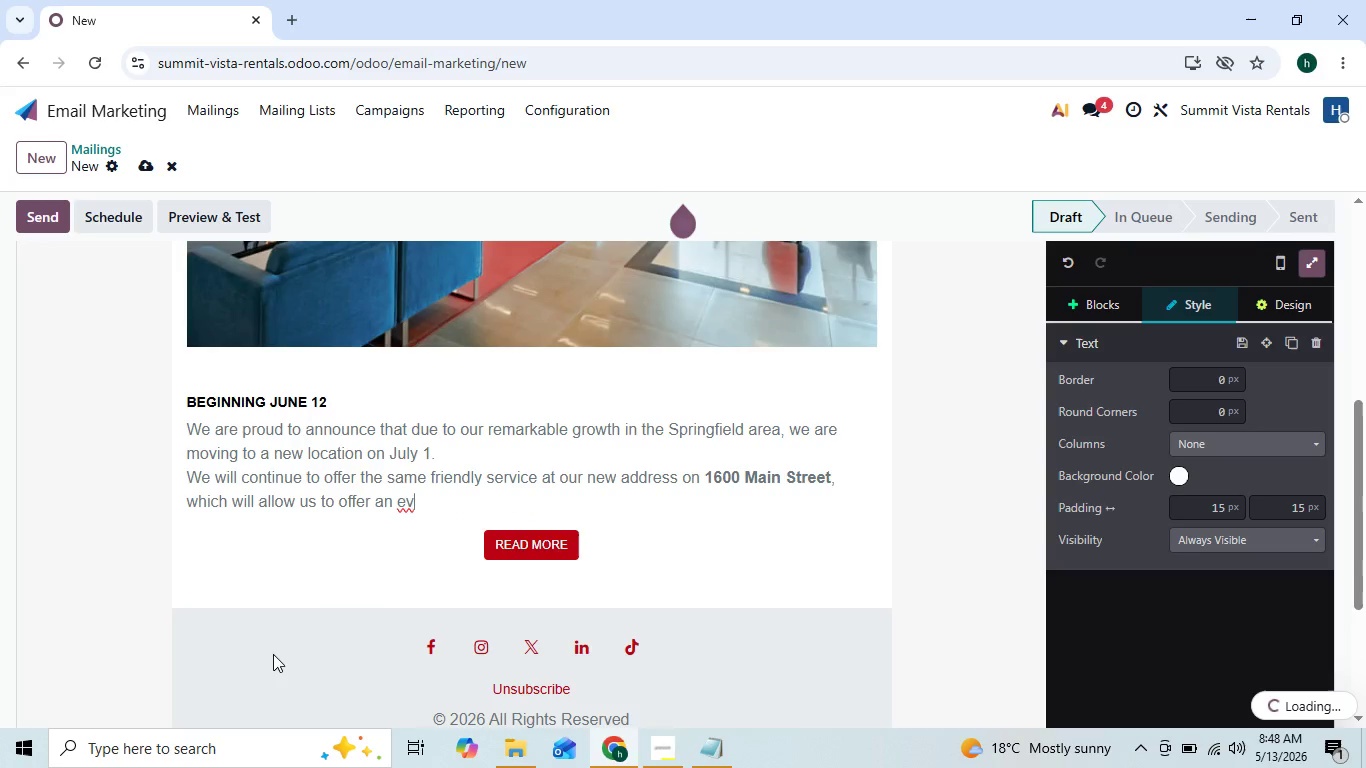 
key(Backspace)
 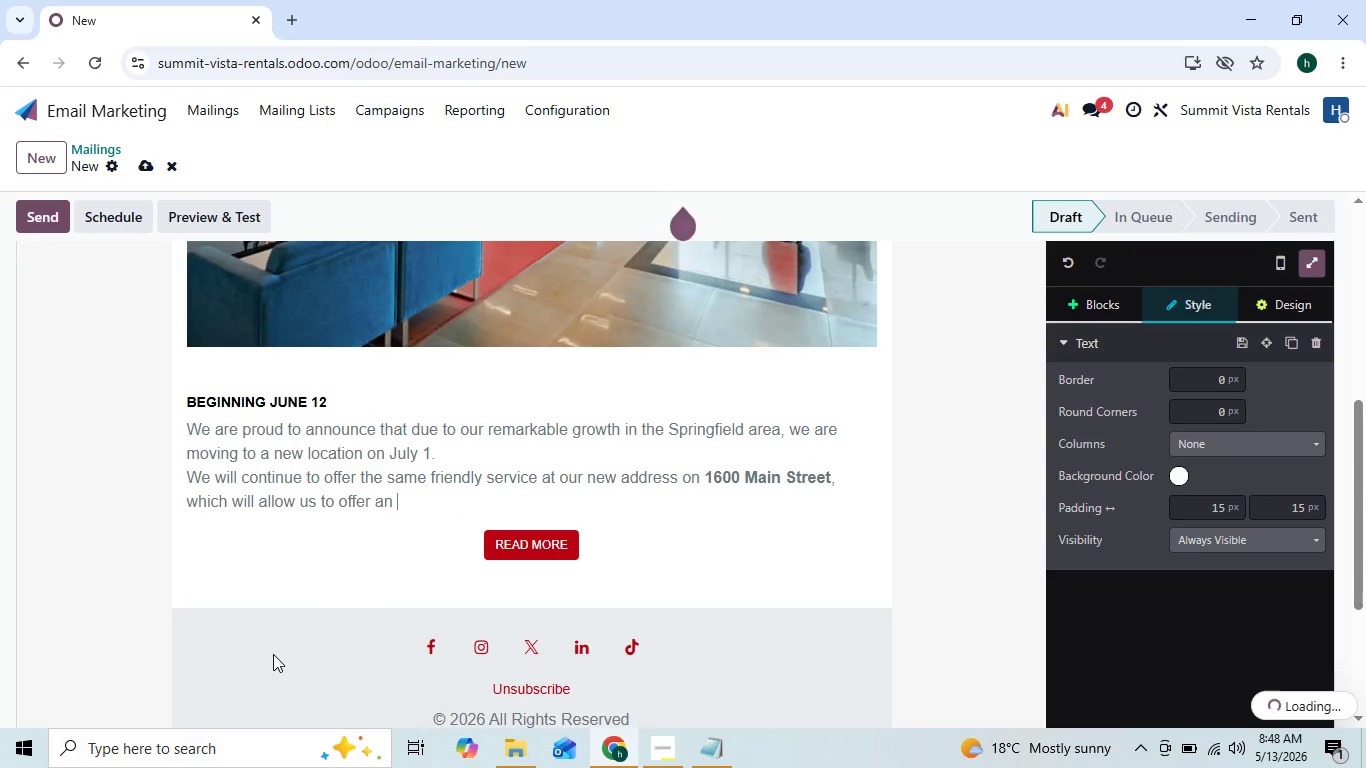 
key(Backspace)
 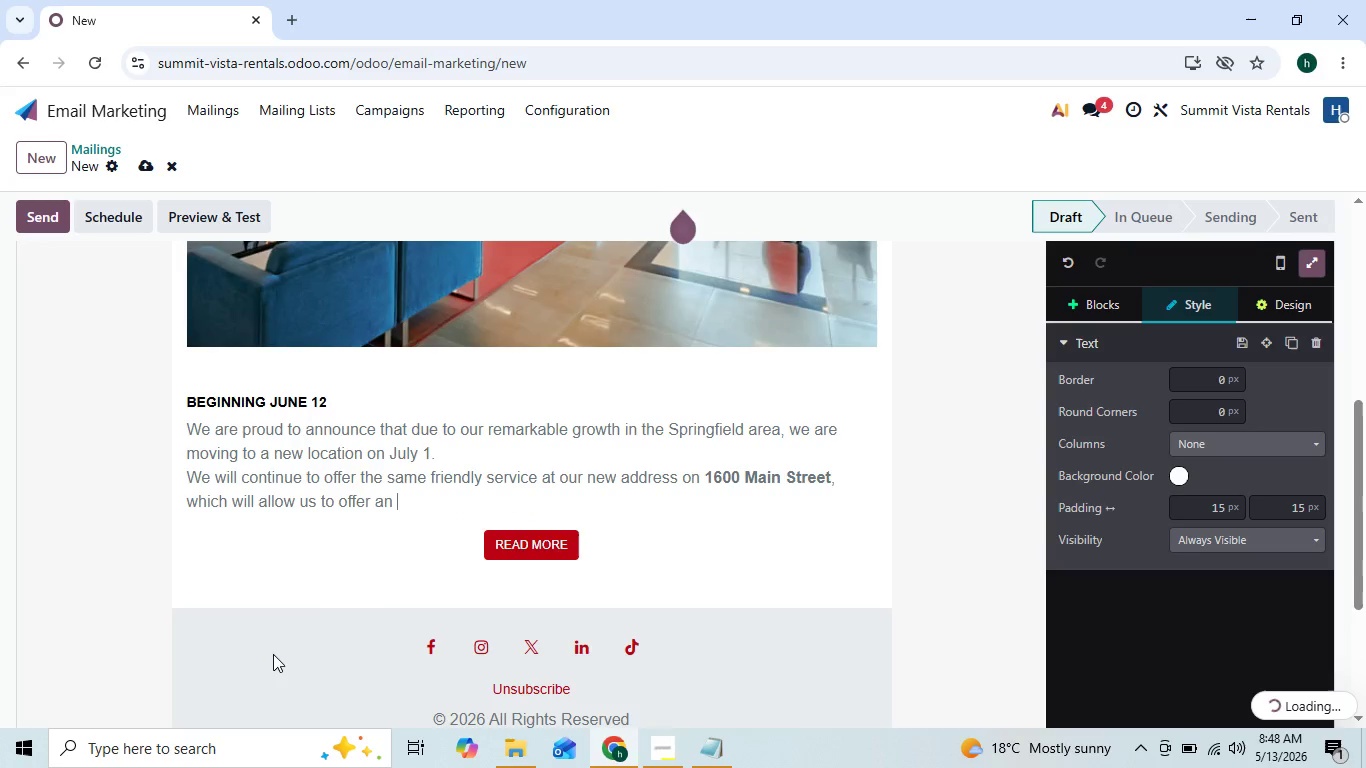 
key(Backspace)
 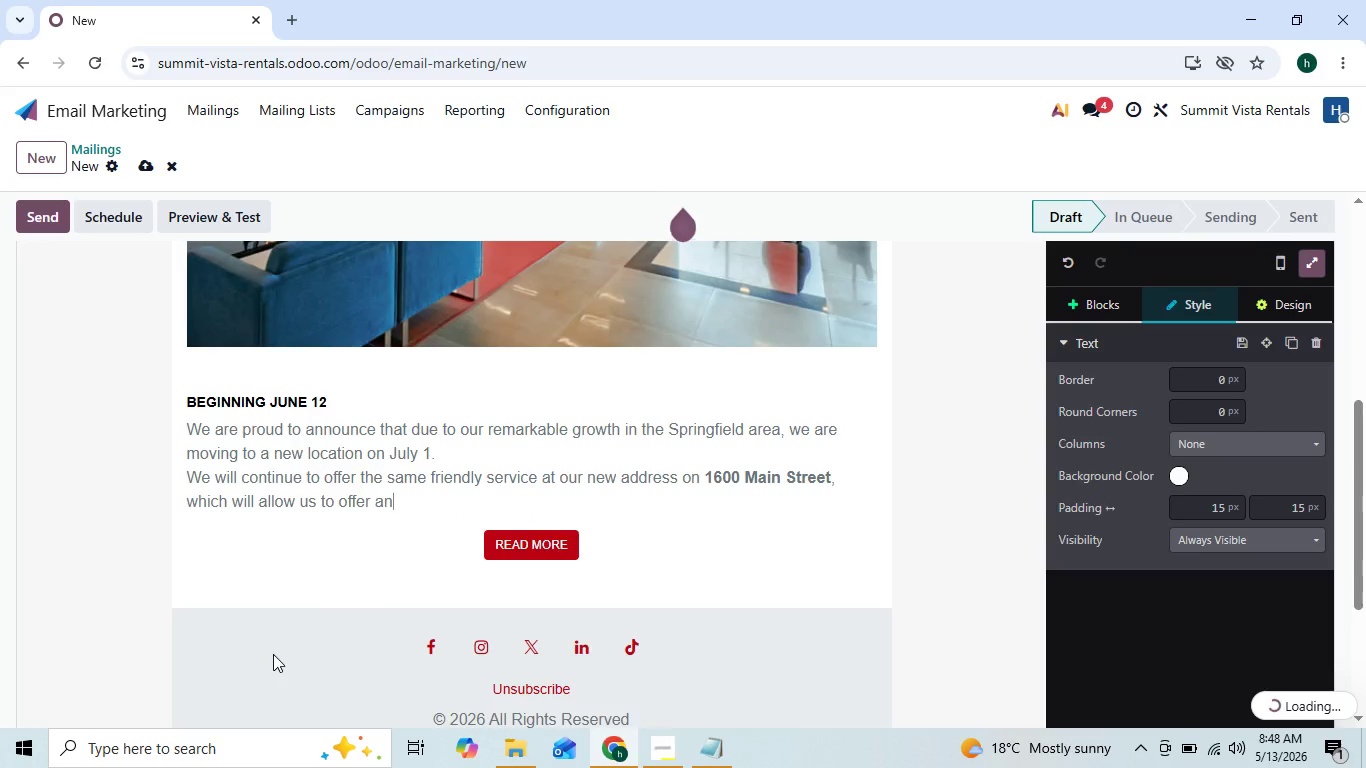 
key(Backspace)
 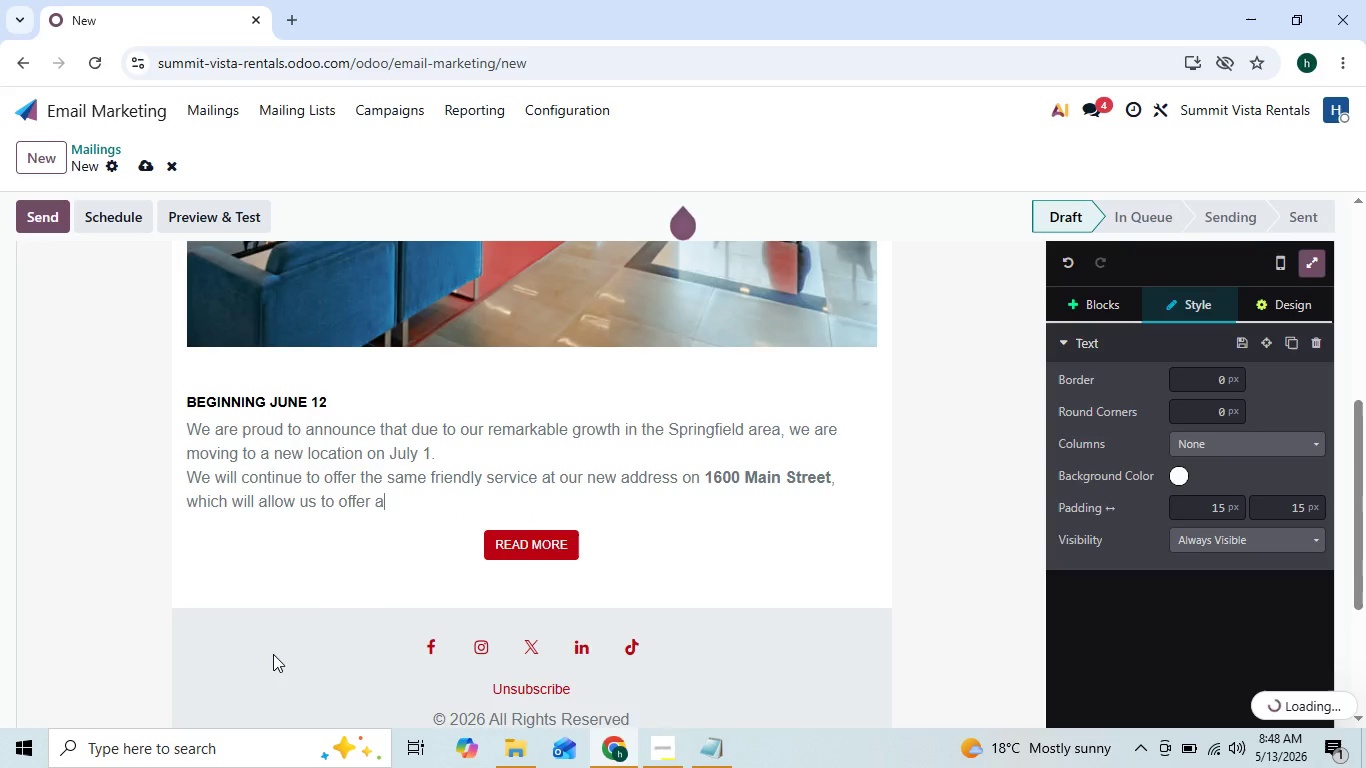 
key(Backspace)
 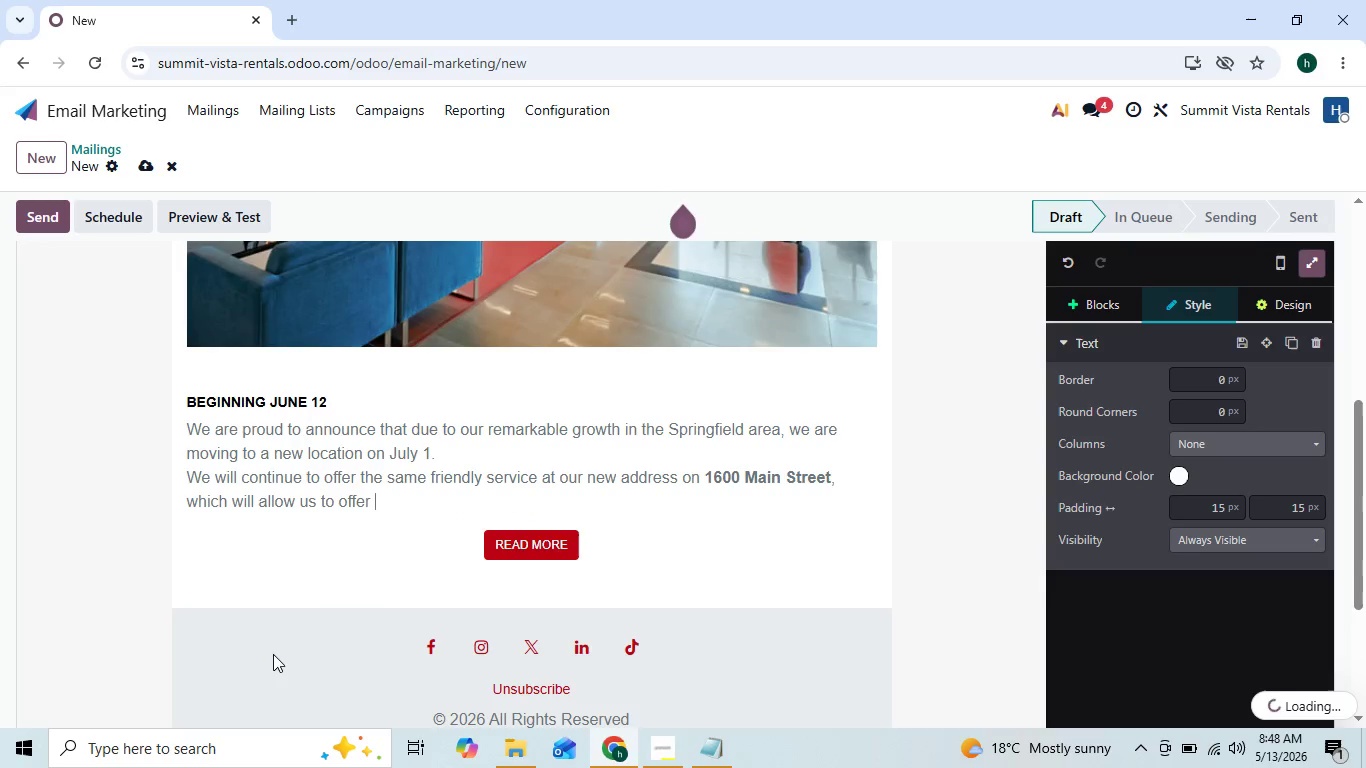 
key(Backspace)
 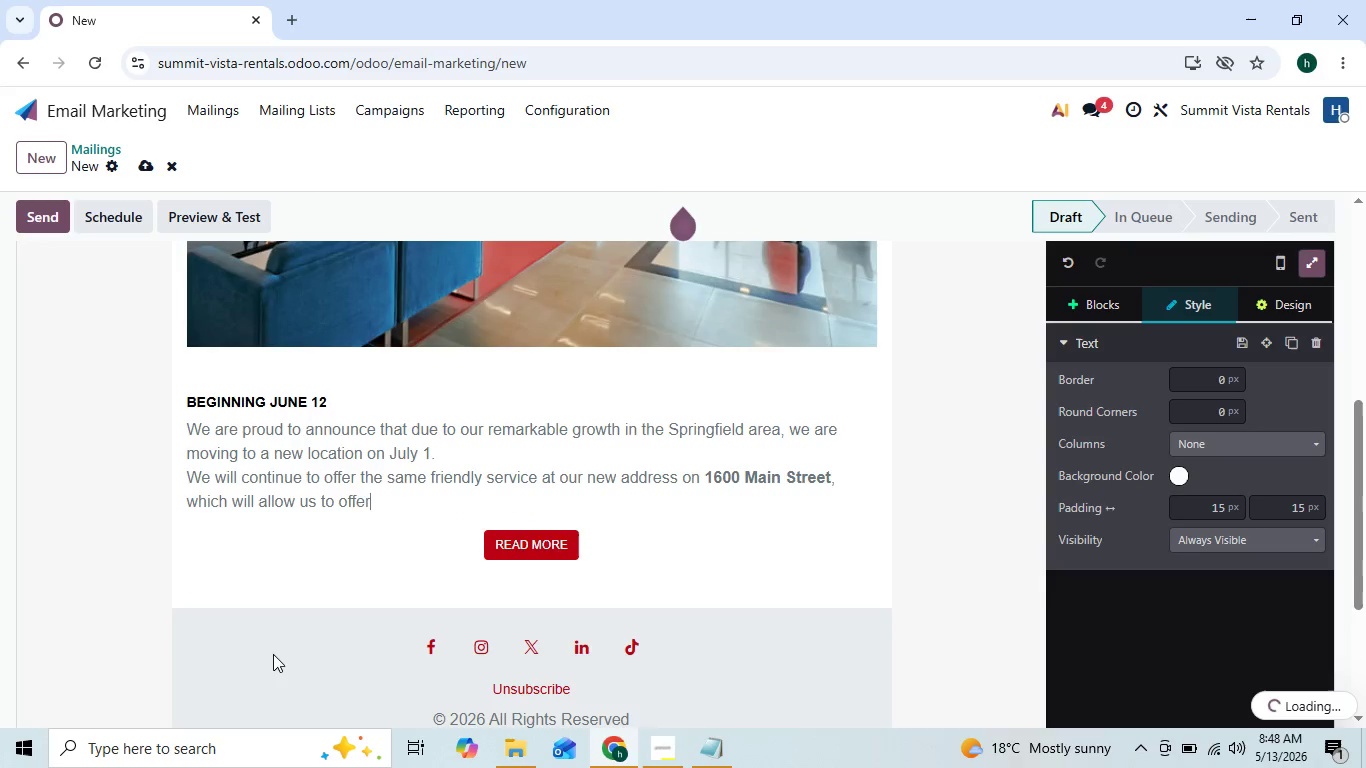 
key(Backspace)
 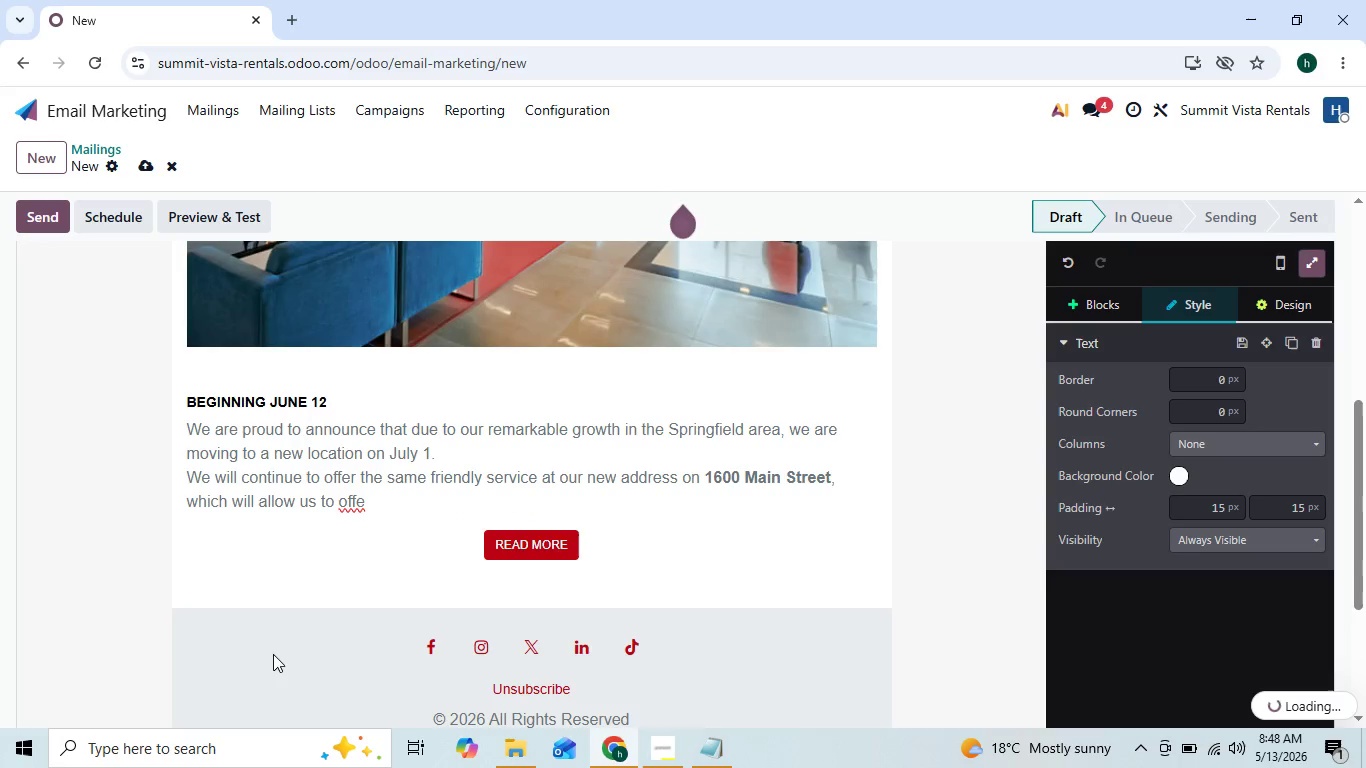 
key(Backspace)
 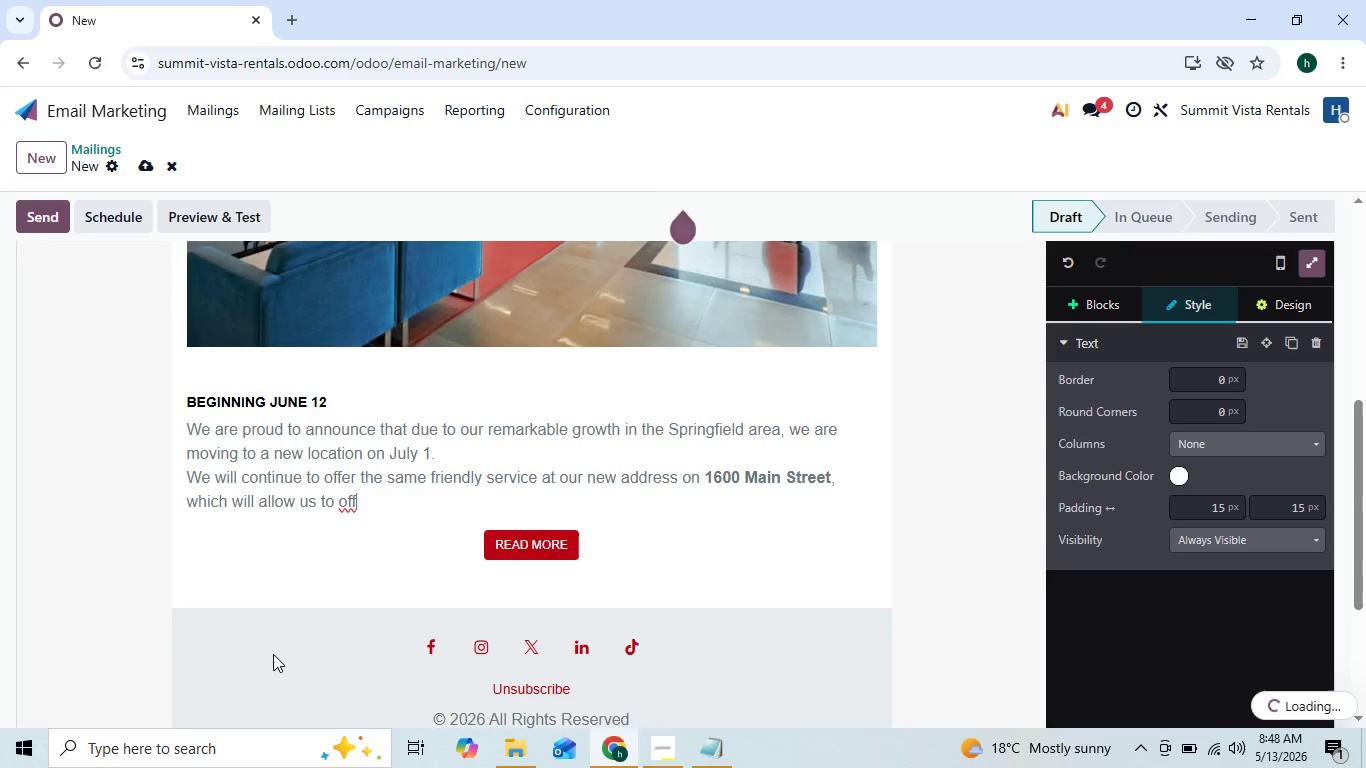 
key(Backspace)
 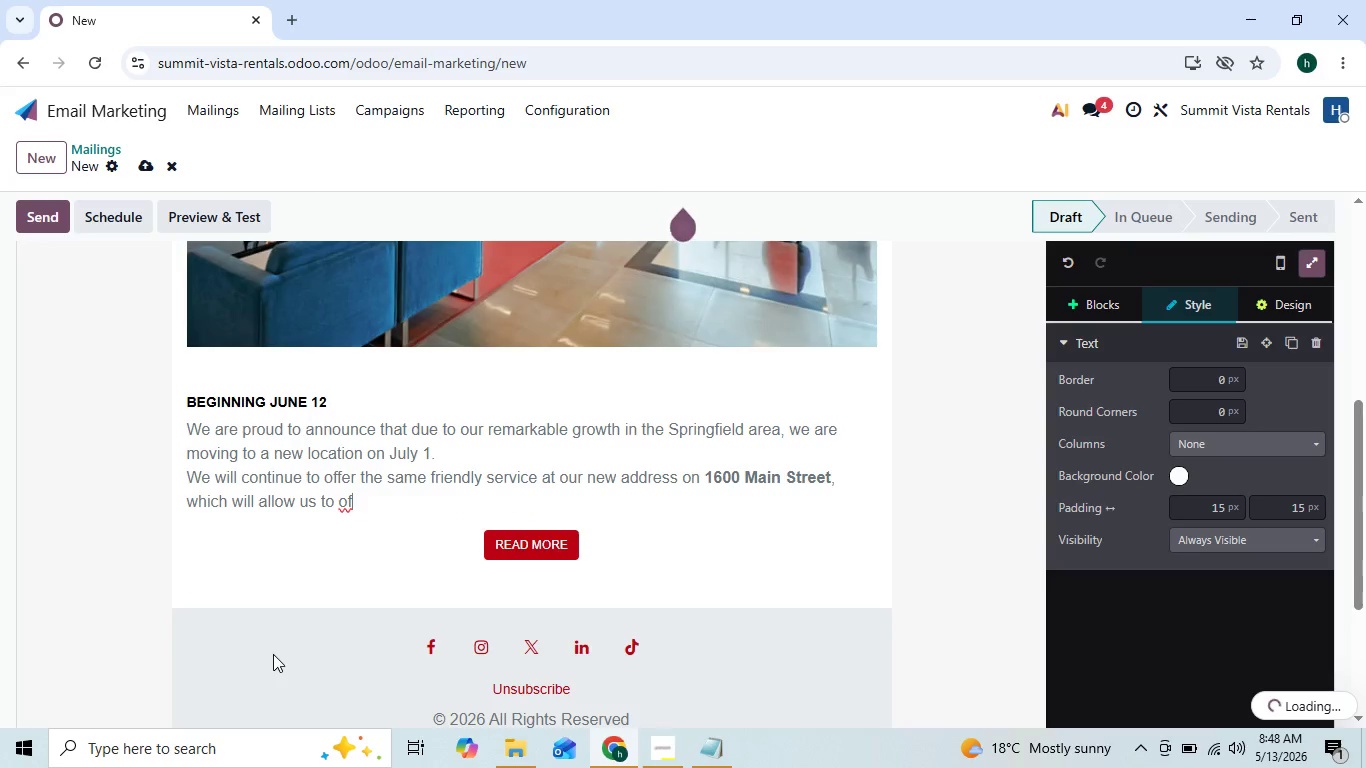 
key(Backspace)
 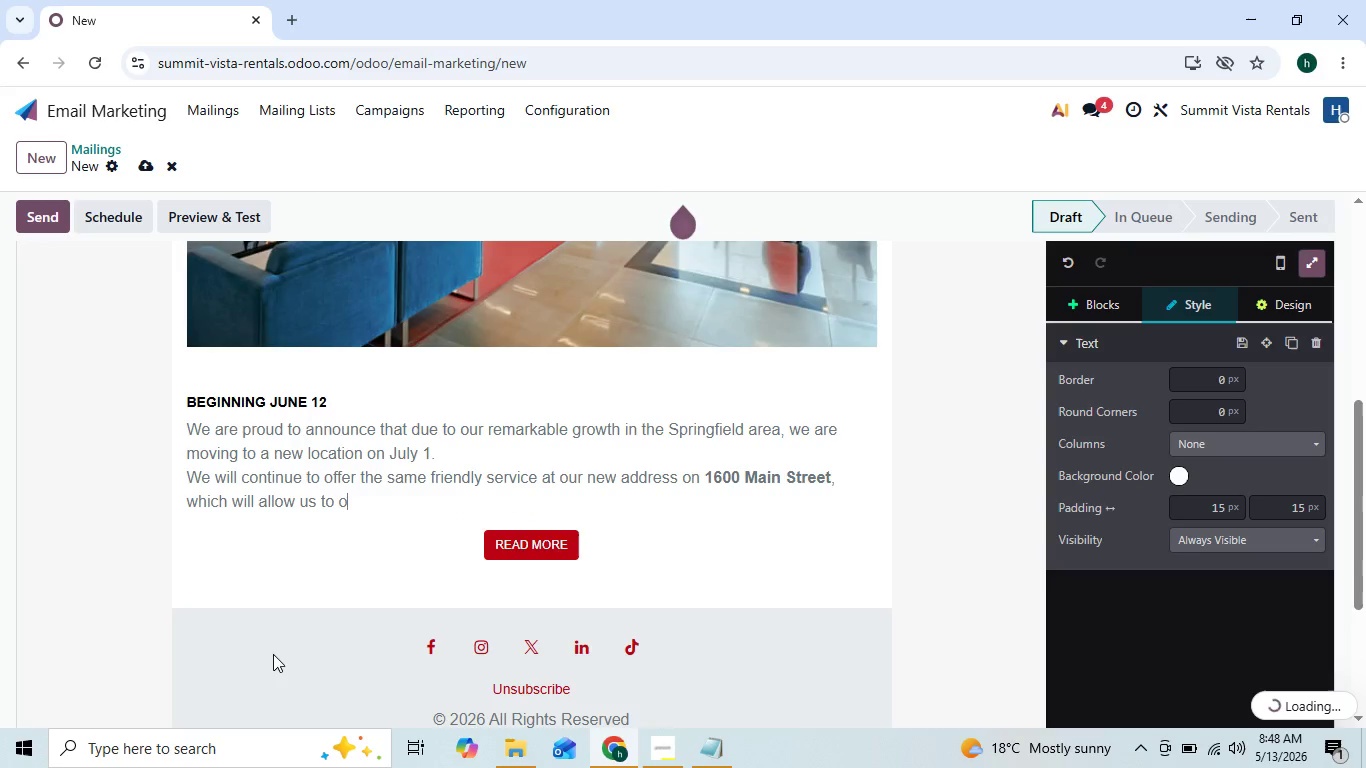 
key(Backspace)
 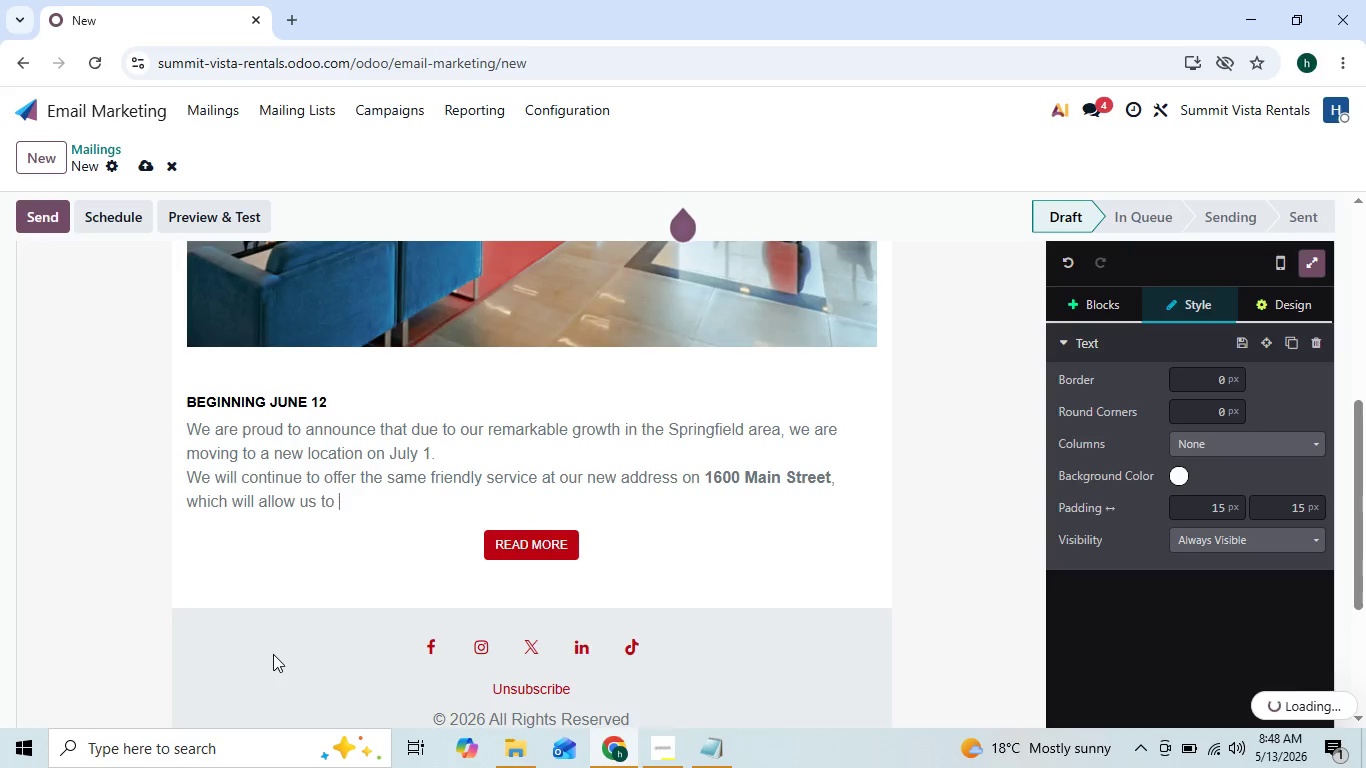 
key(Backspace)
 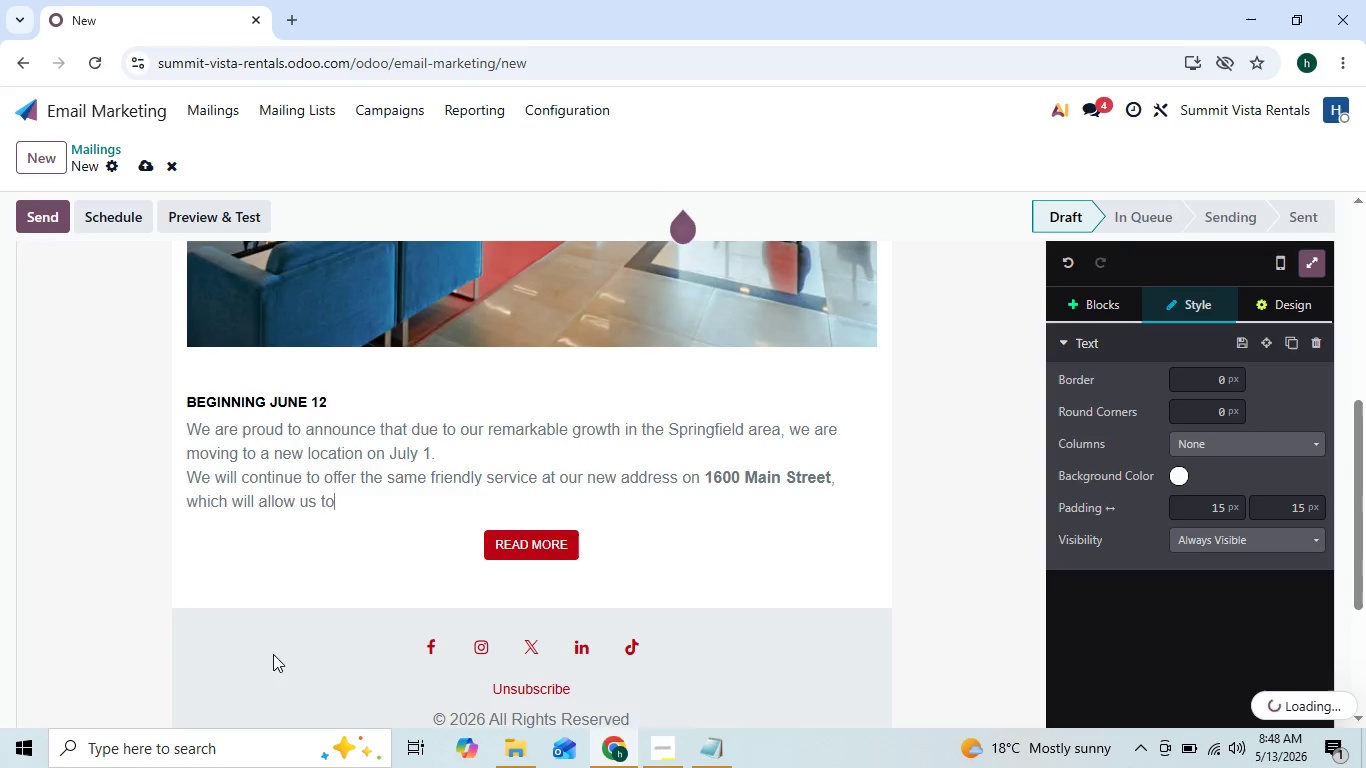 
key(Backspace)
 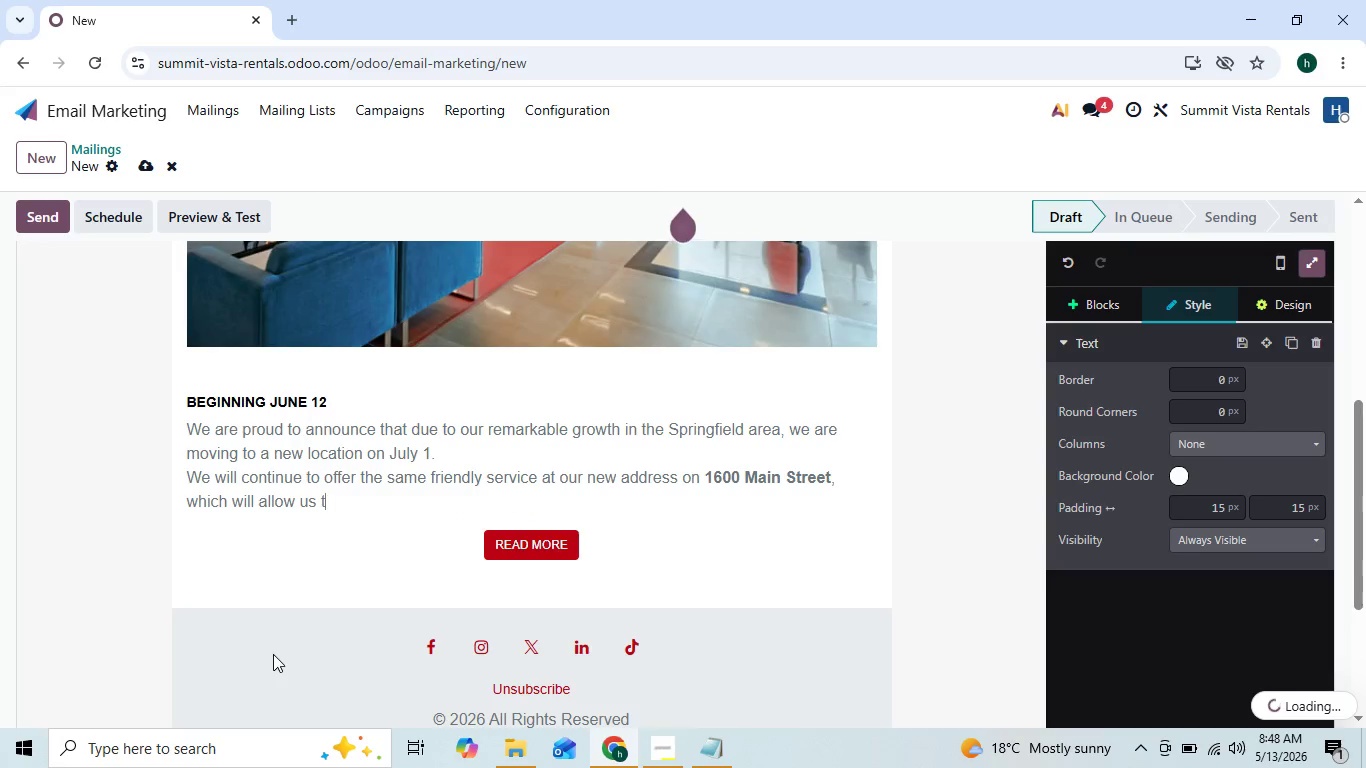 
key(Backspace)
 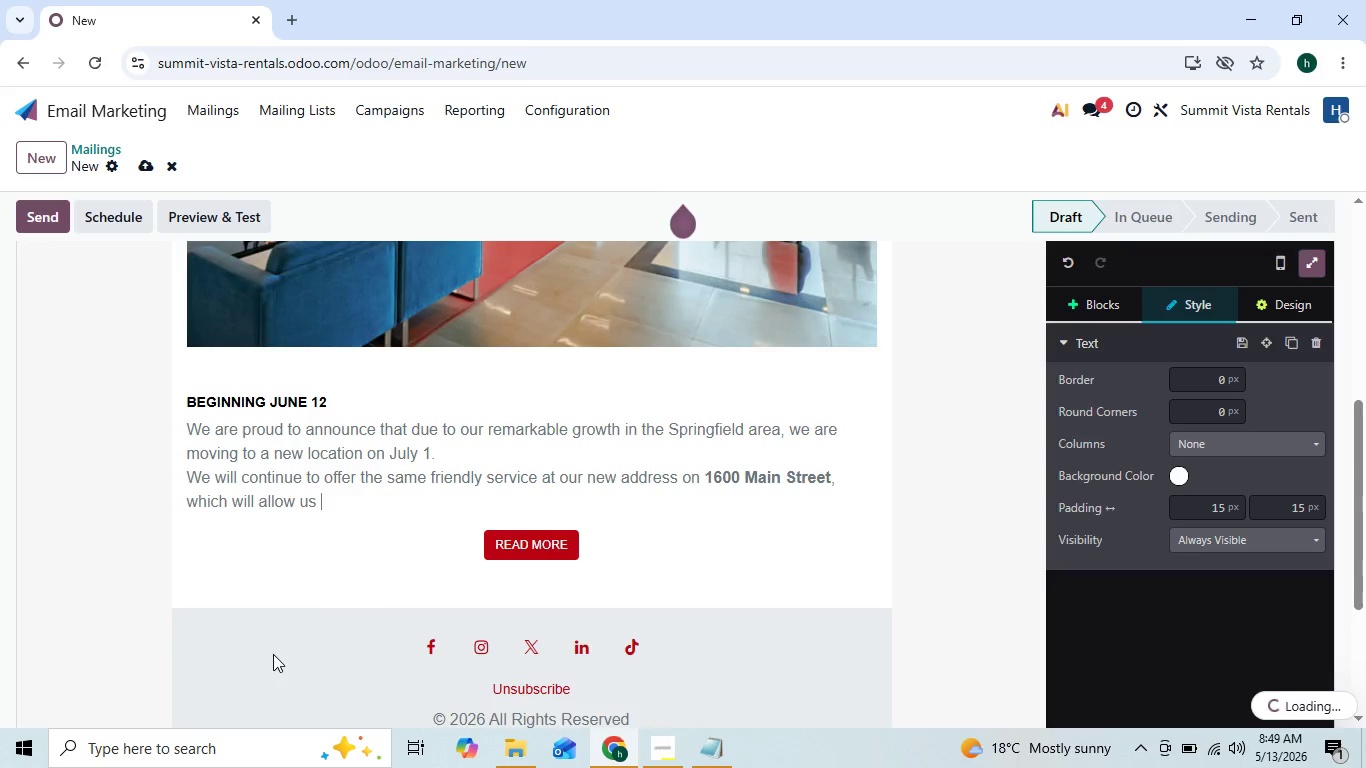 
key(Backspace)
 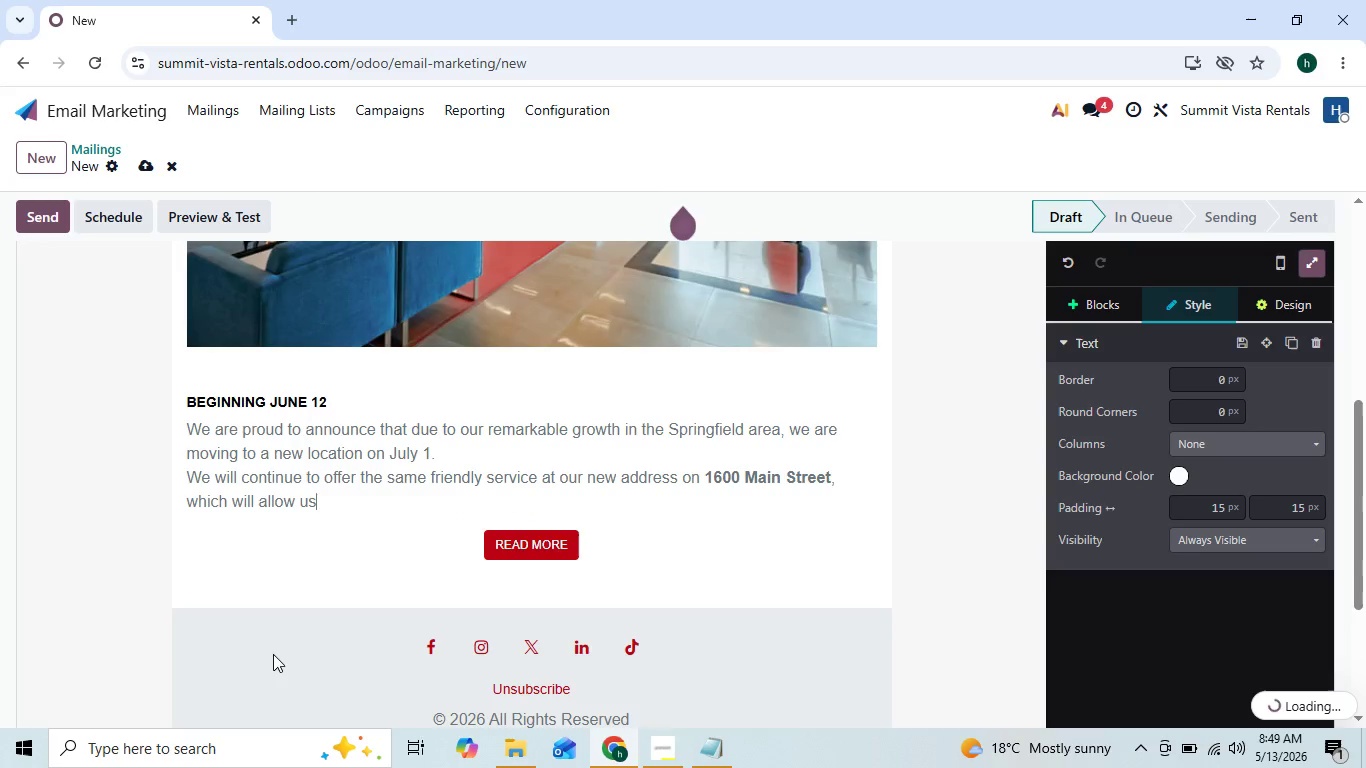 
key(Backspace)
 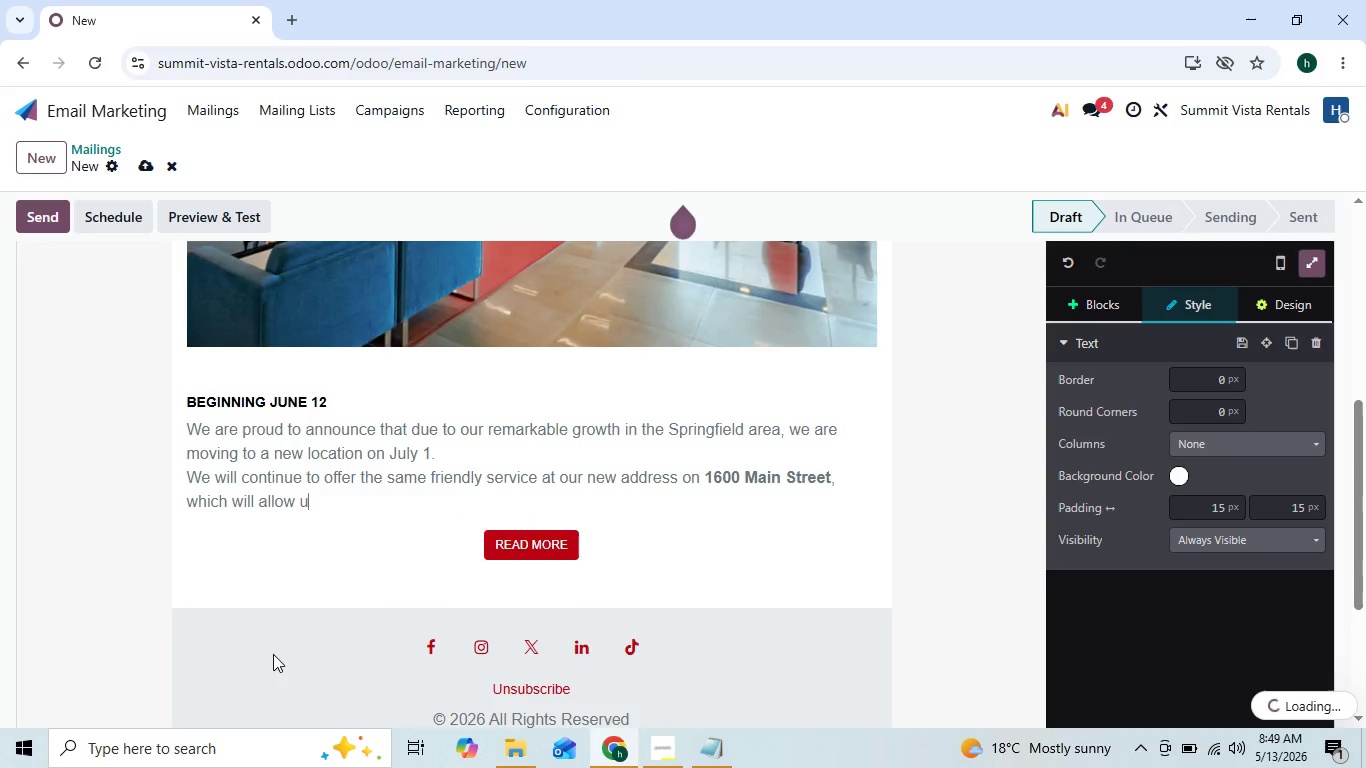 
key(Backspace)
 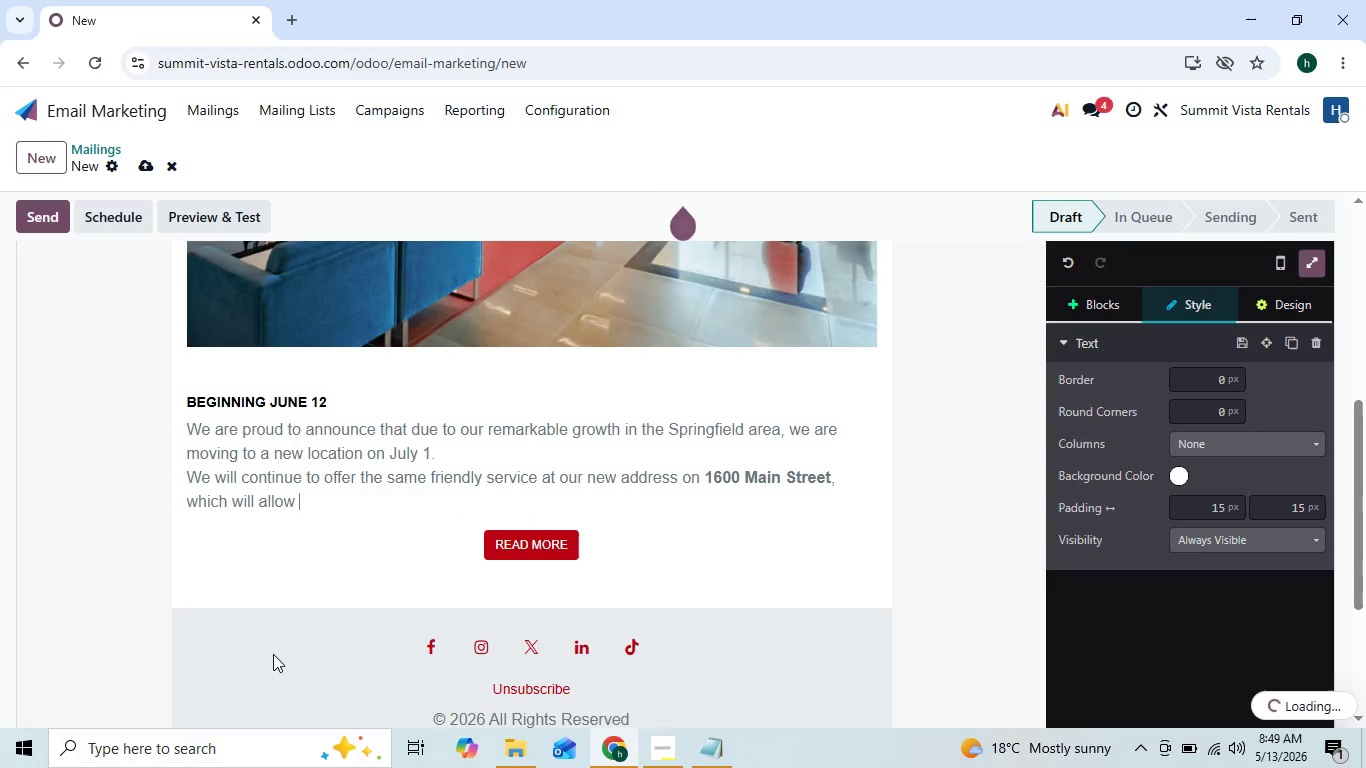 
key(Backspace)
 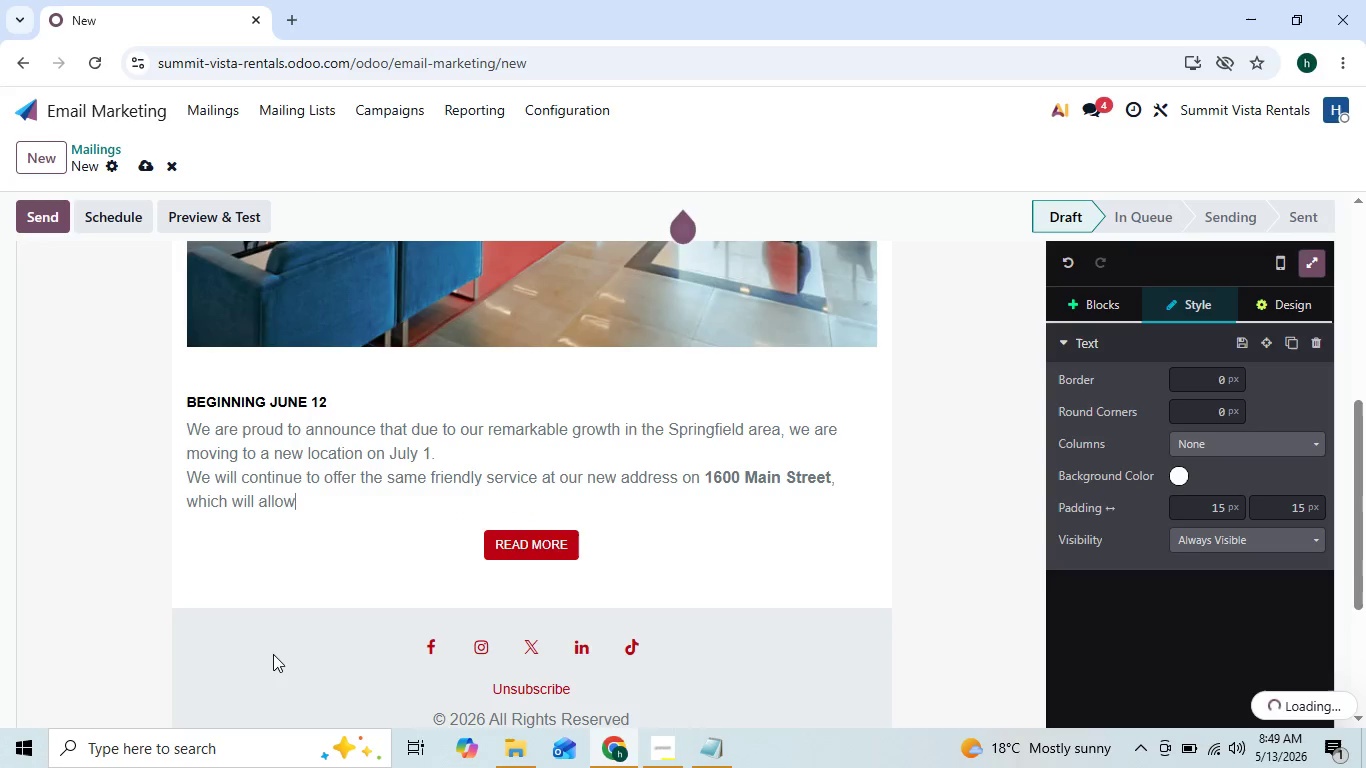 
key(Backspace)
 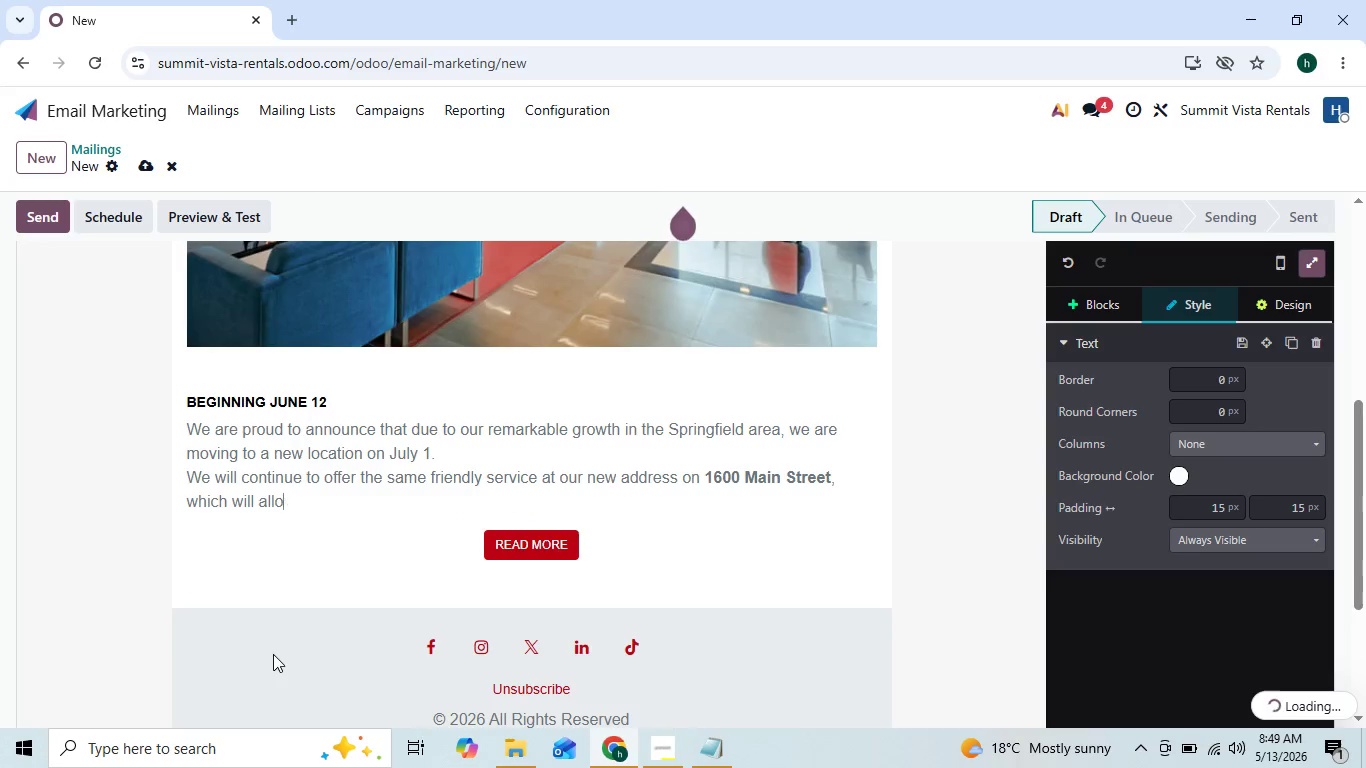 
key(Backspace)
 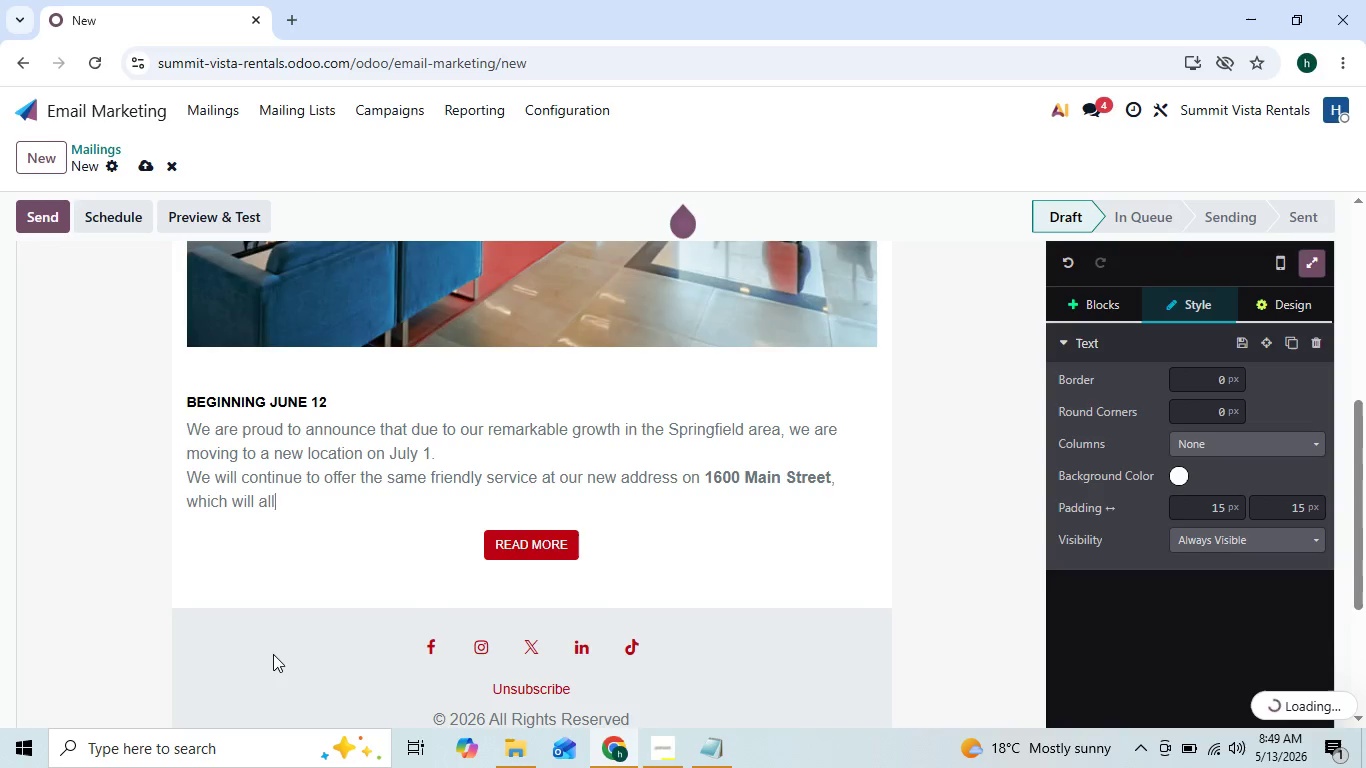 
key(Backspace)
 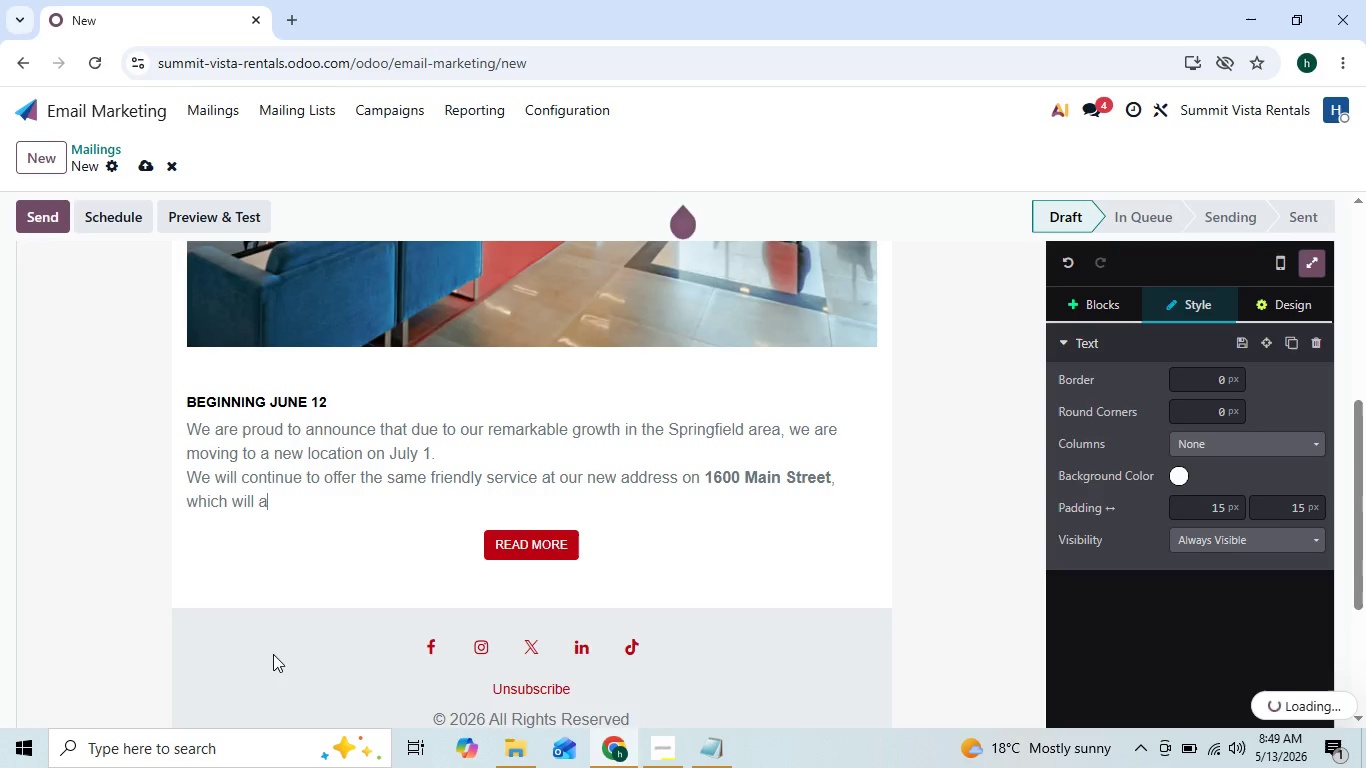 
key(Backspace)
 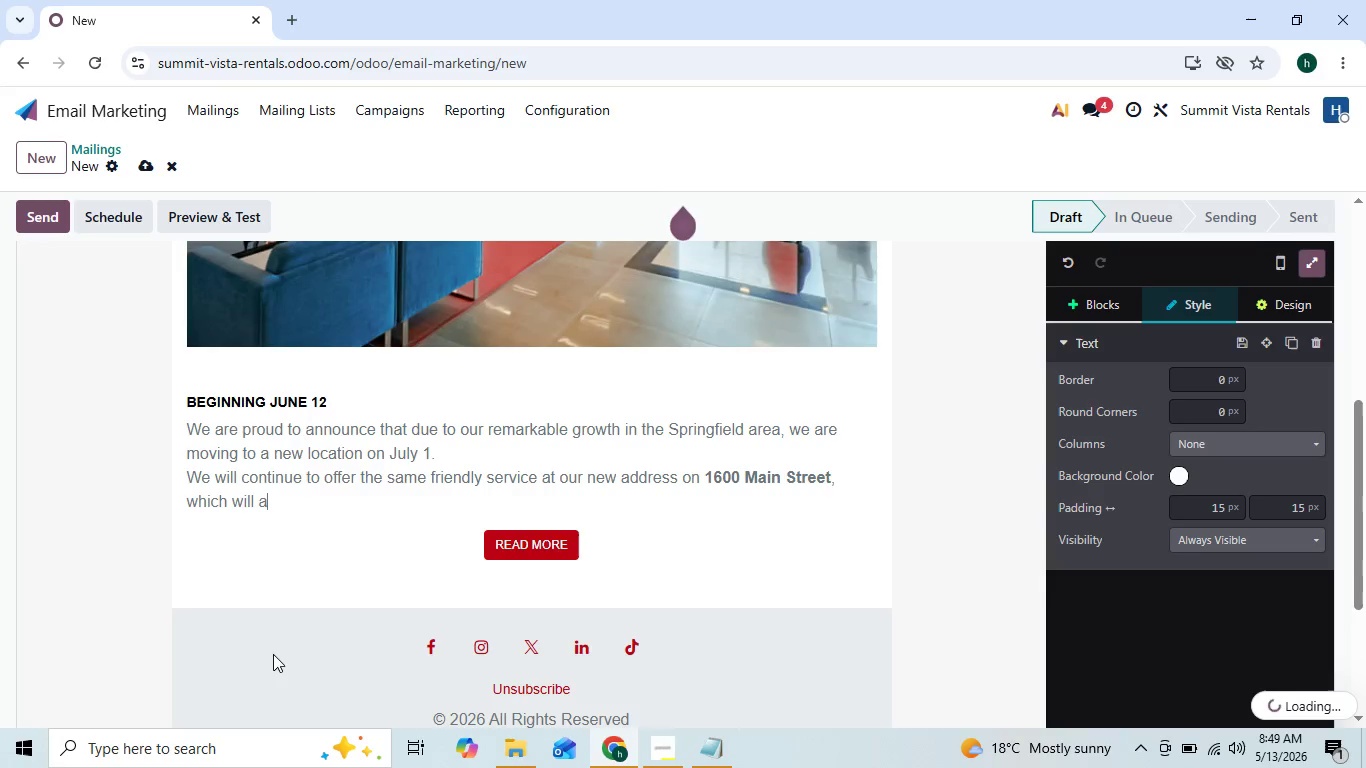 
key(Backspace)
 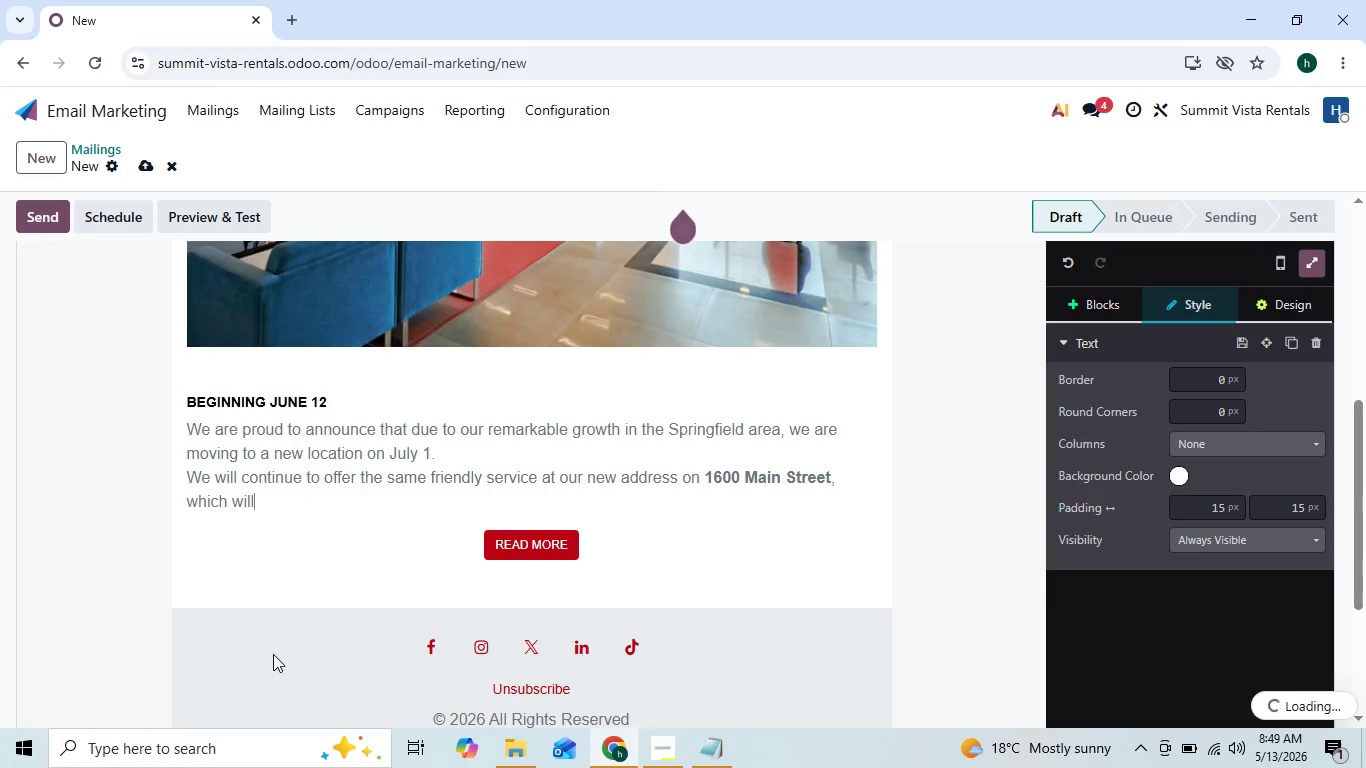 
key(Backspace)
 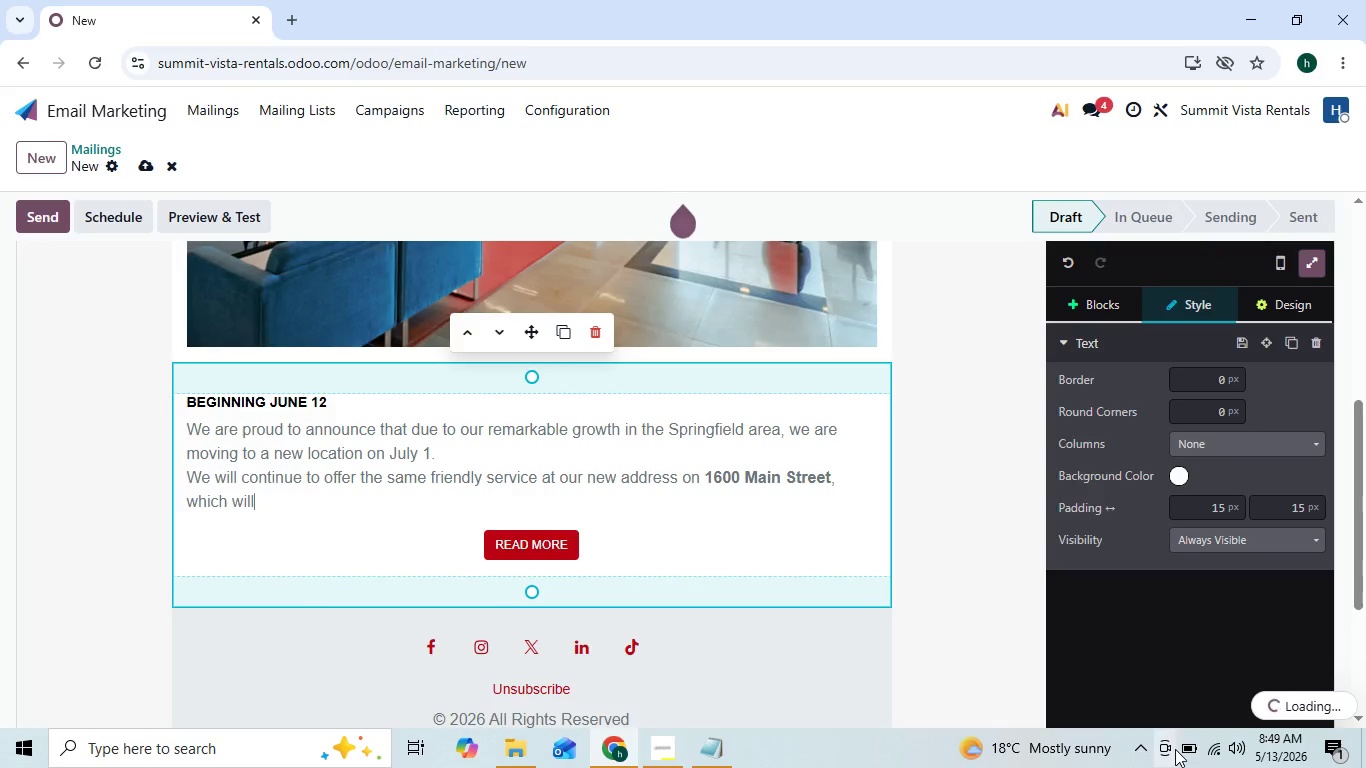 
left_click([1203, 751])
 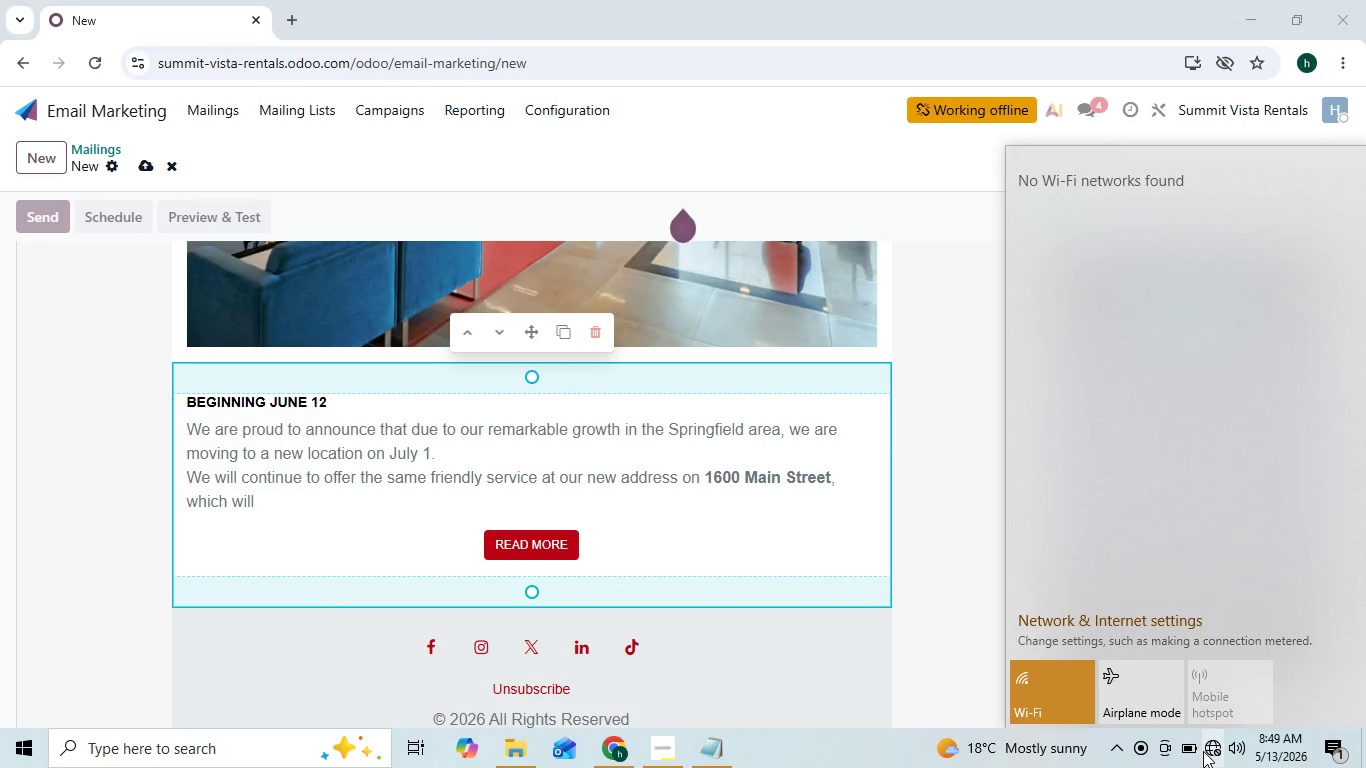 
wait(8.58)
 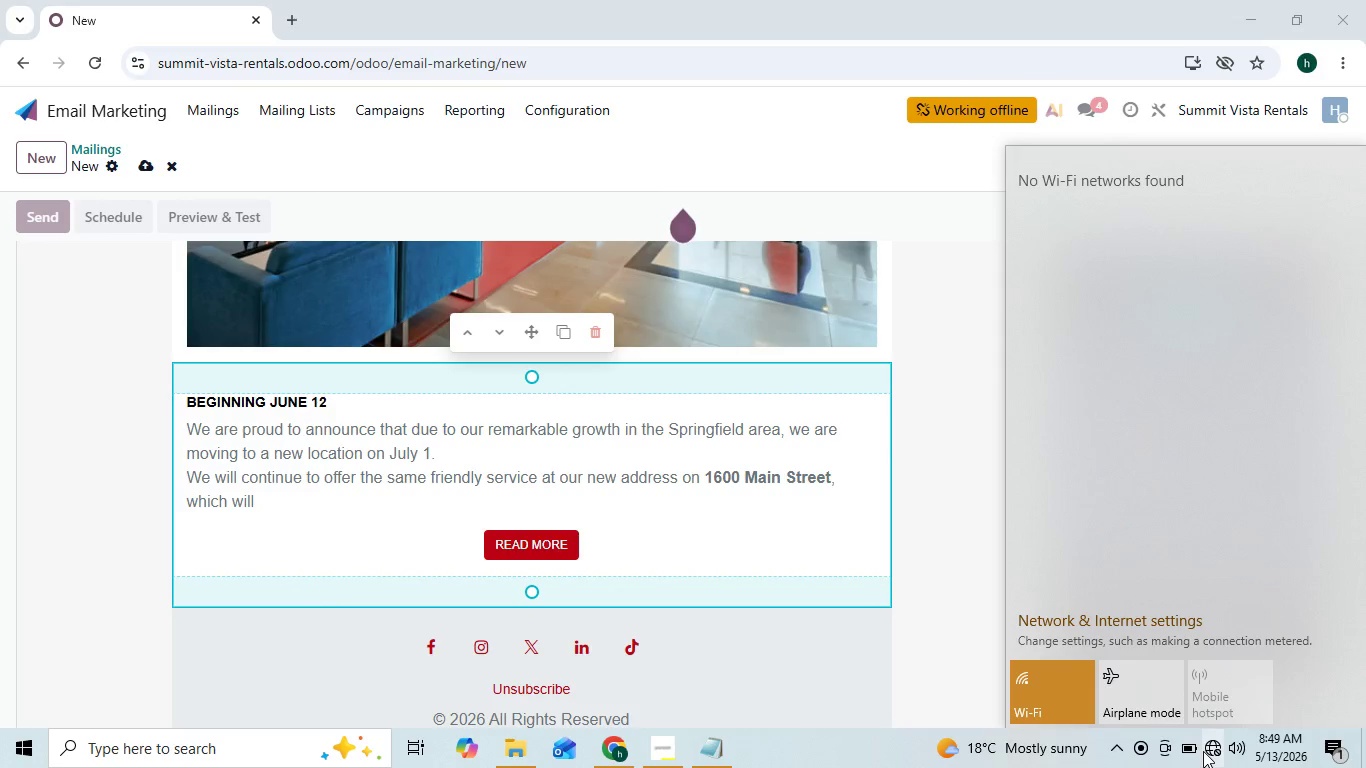 
left_click([1120, 354])
 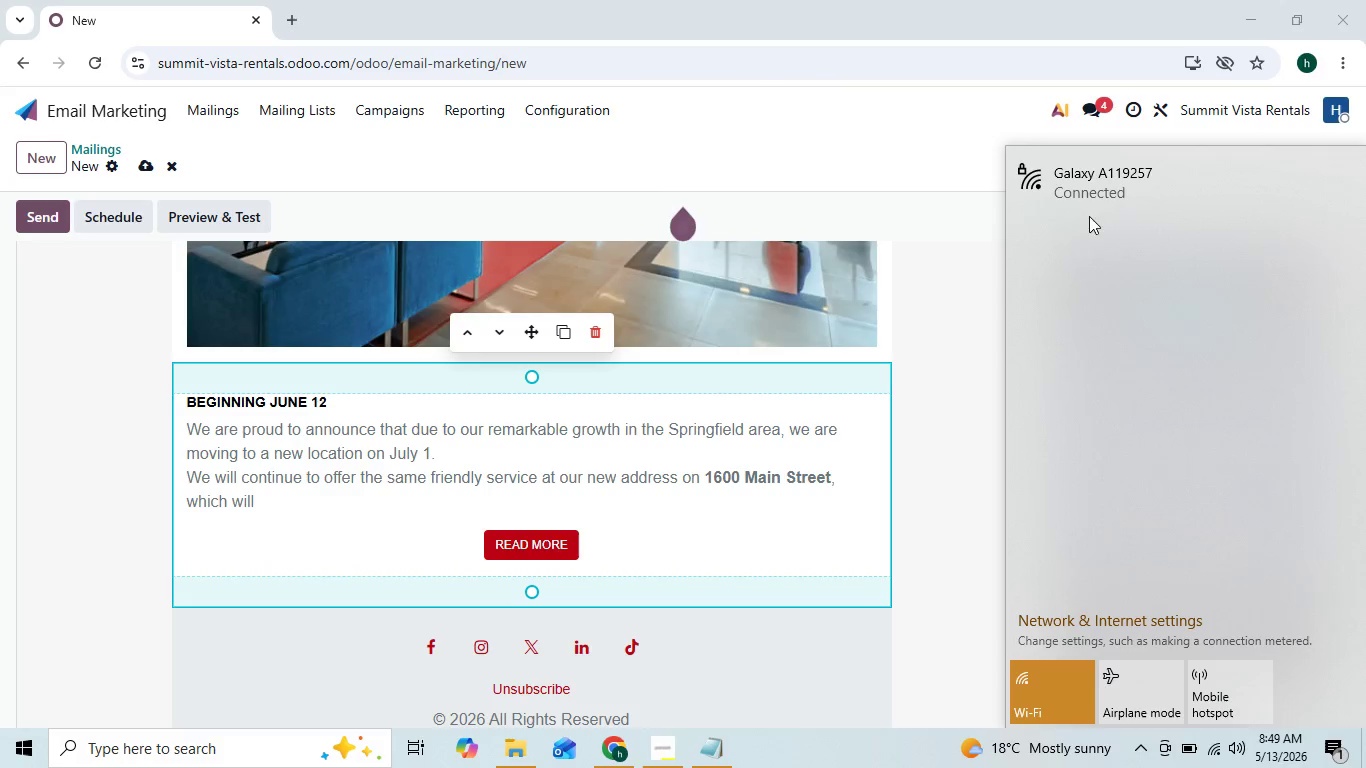 
wait(5.67)
 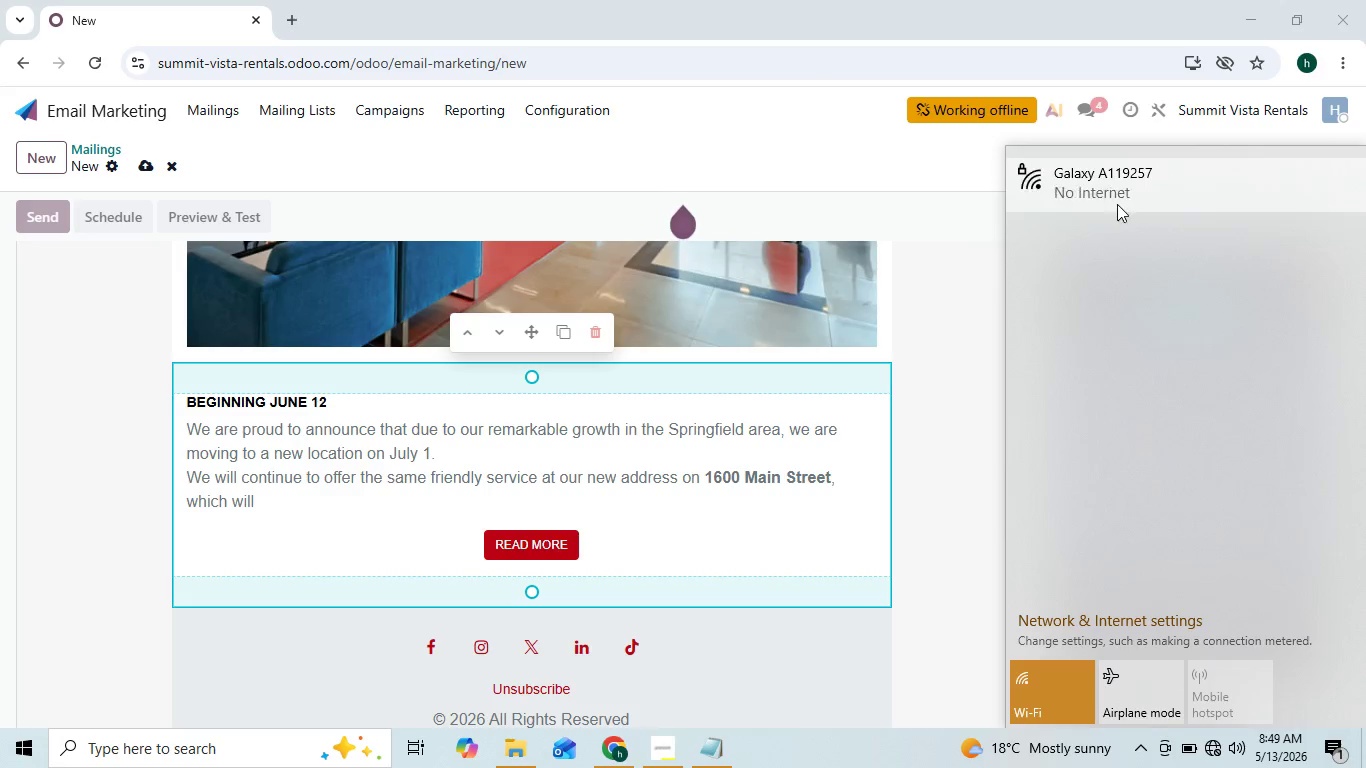 
left_click([933, 340])
 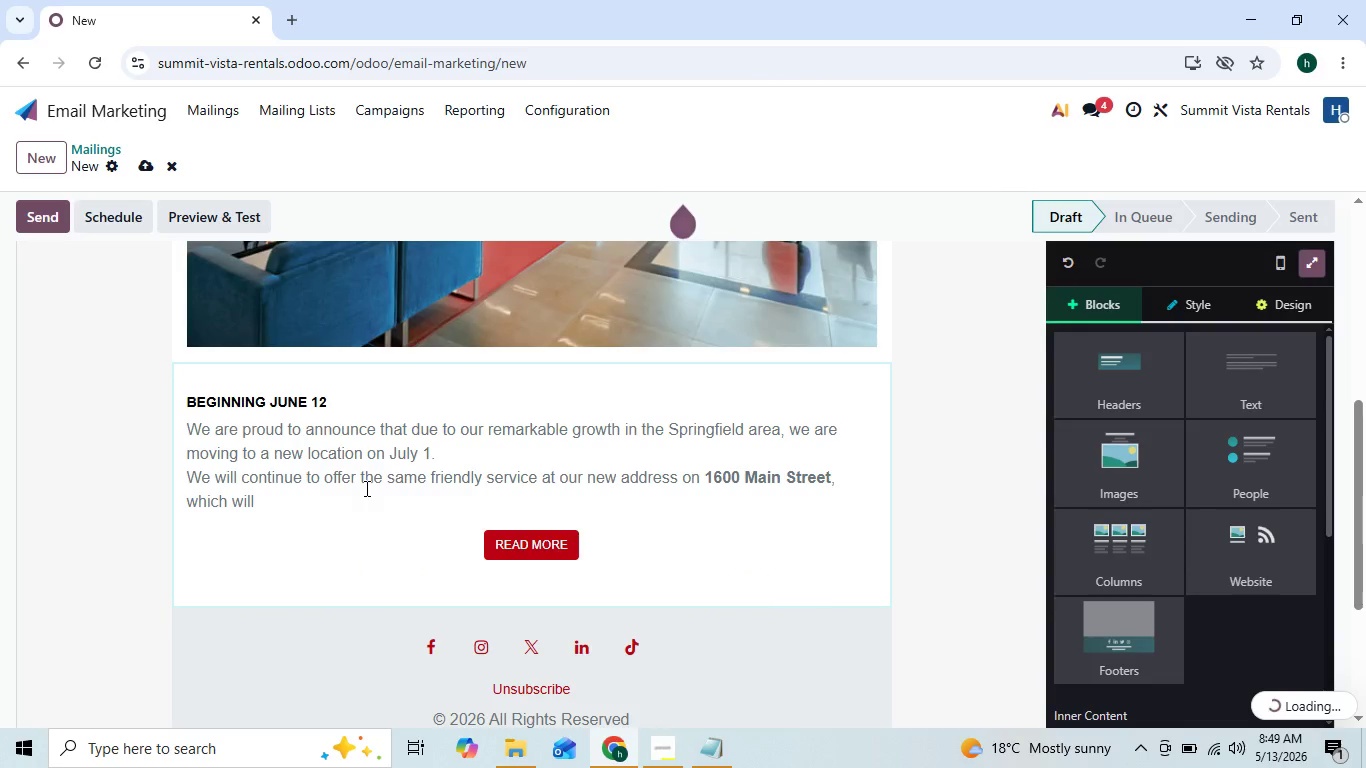 
left_click([322, 490])
 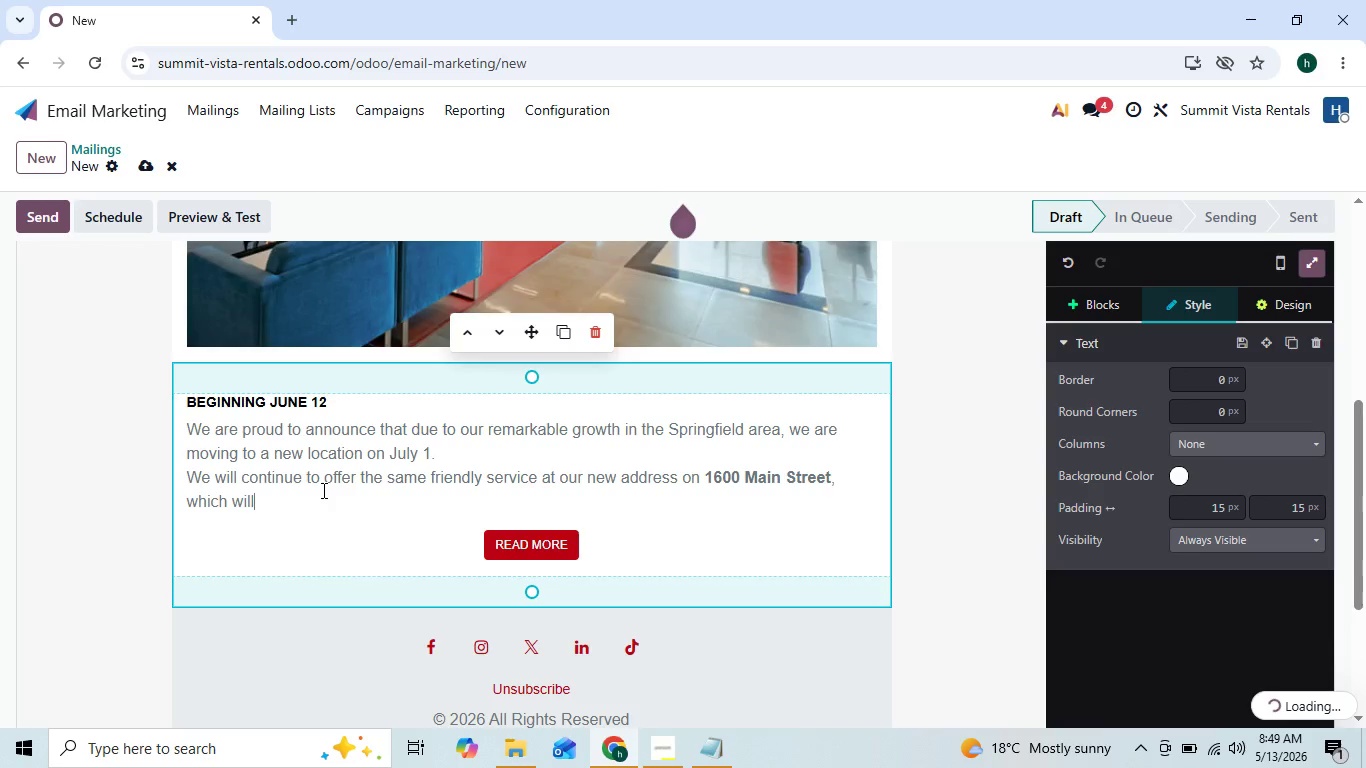 
key(Backspace)
 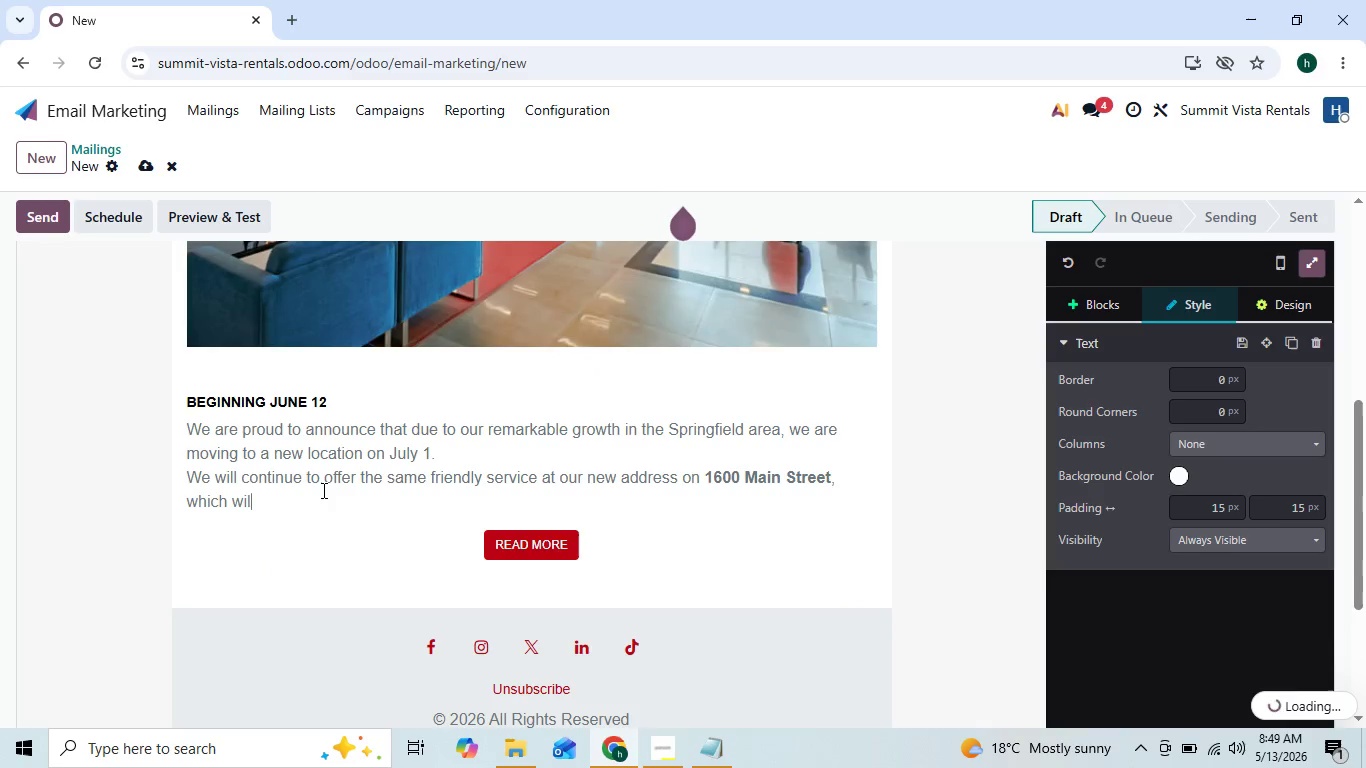 
key(Backspace)
 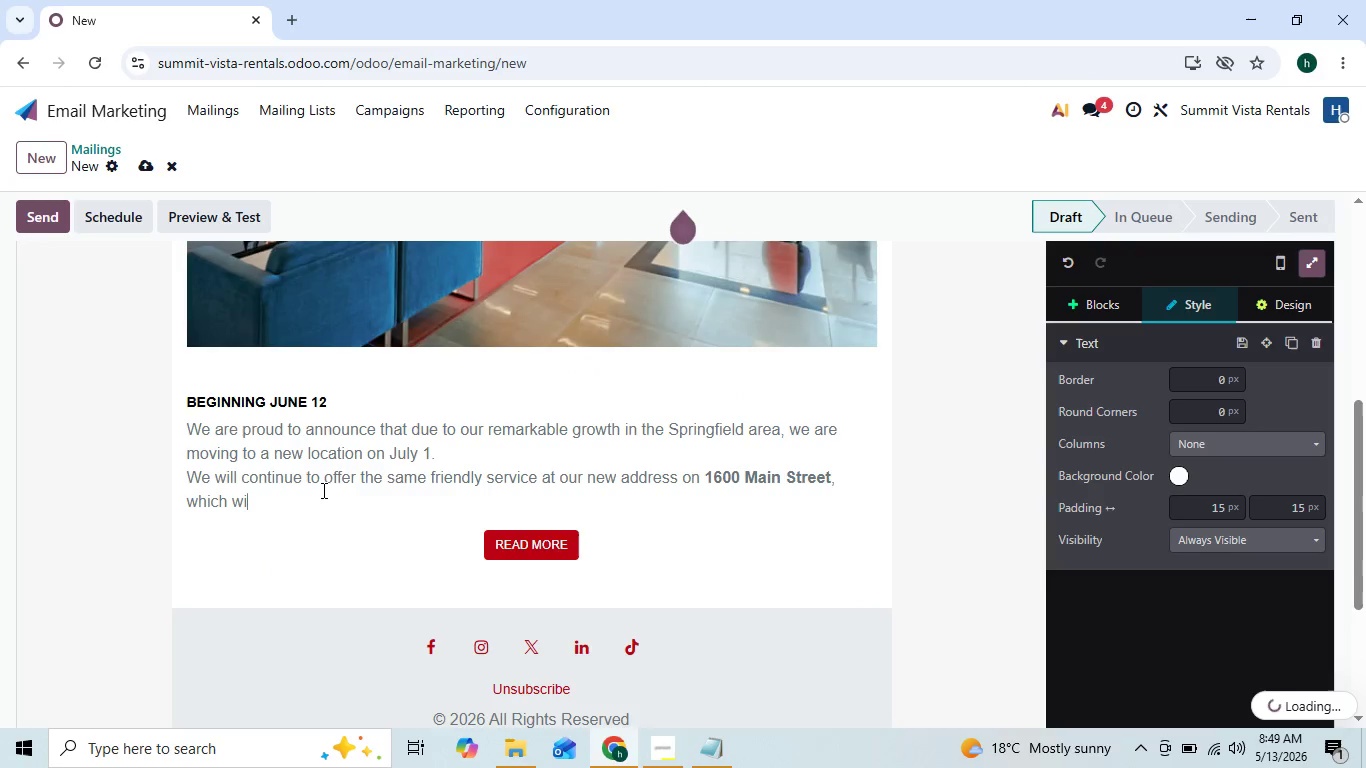 
hold_key(key=Backspace, duration=0.42)
 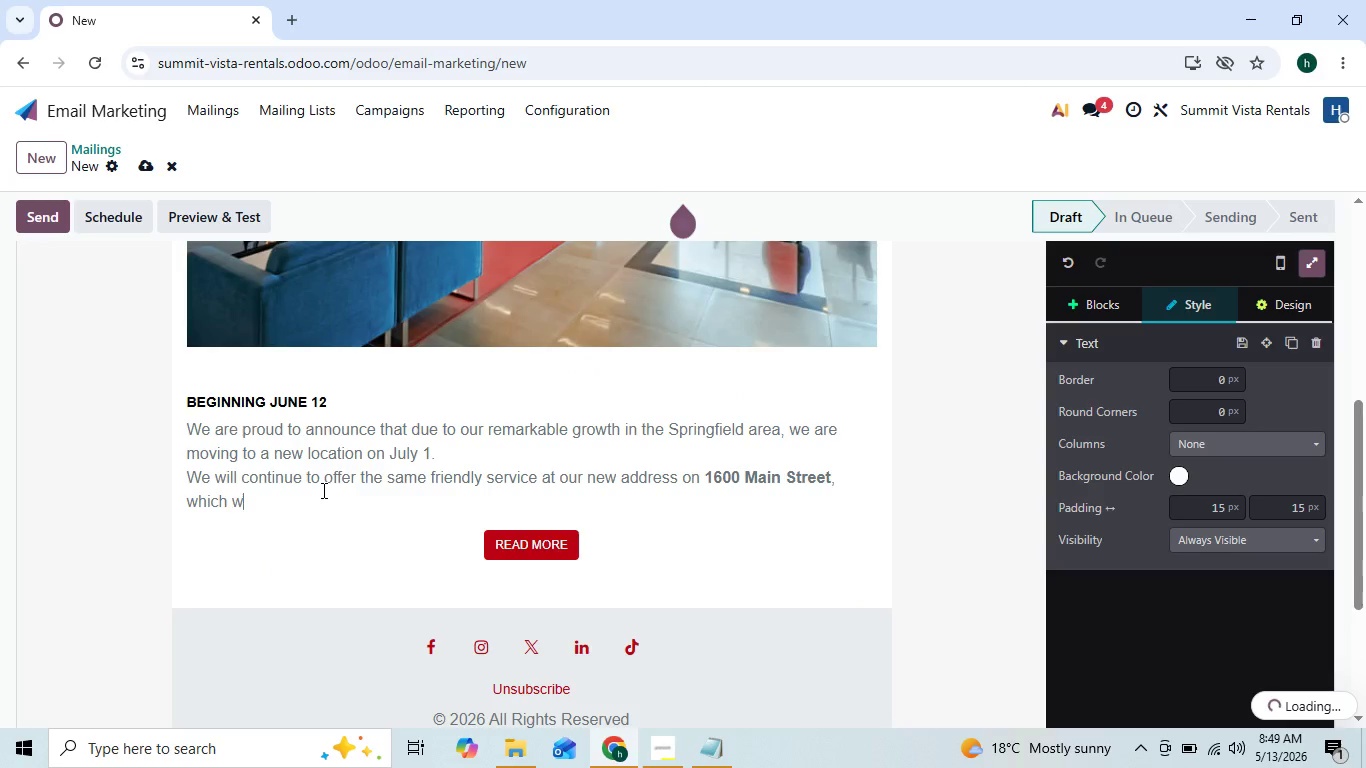 
key(Backspace)
 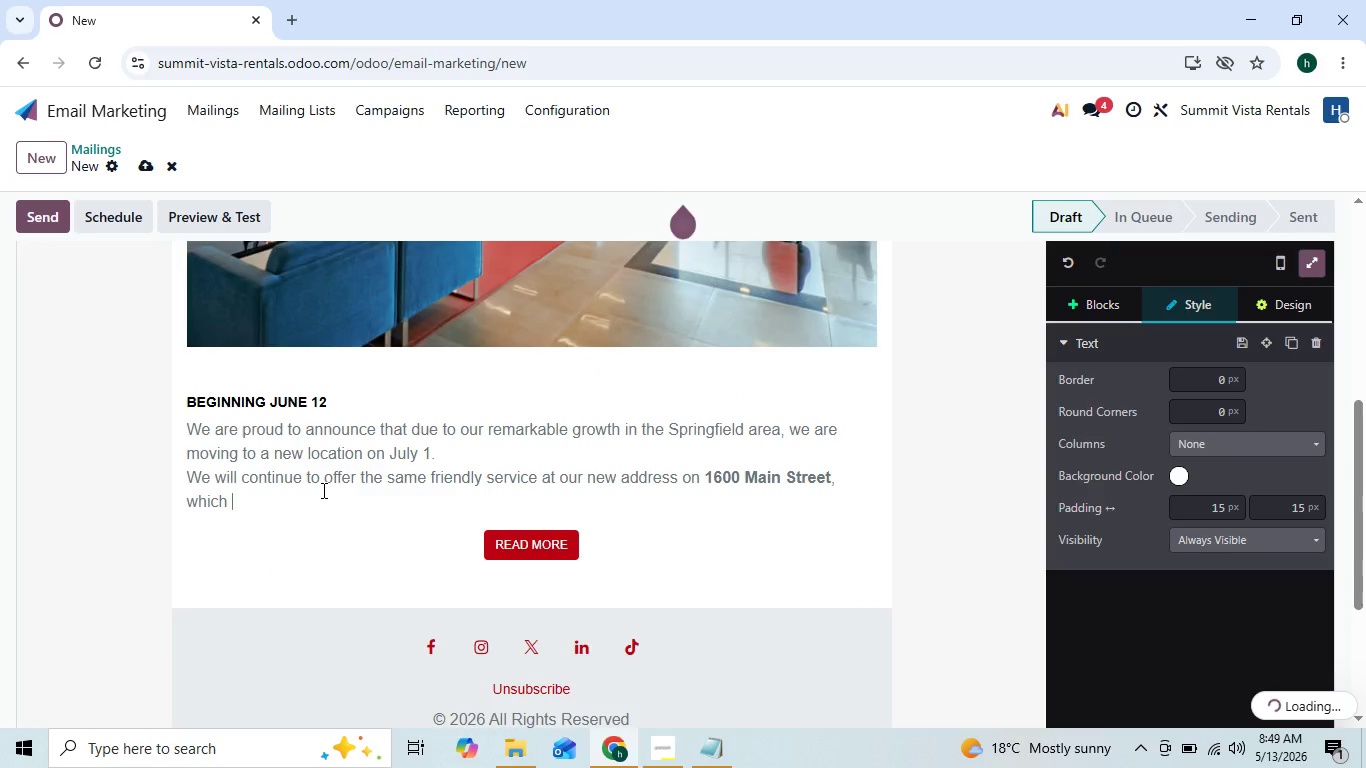 
key(Backspace)
 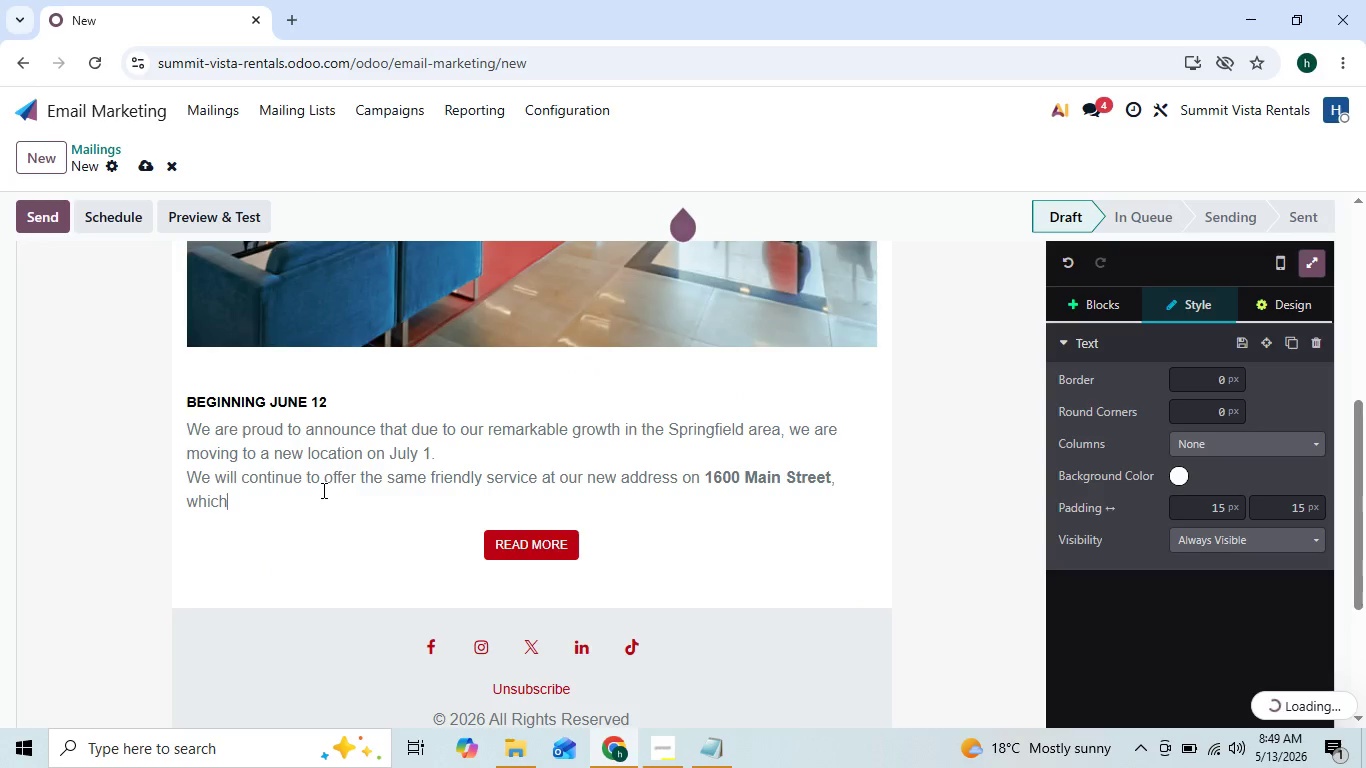 
key(Backspace)
 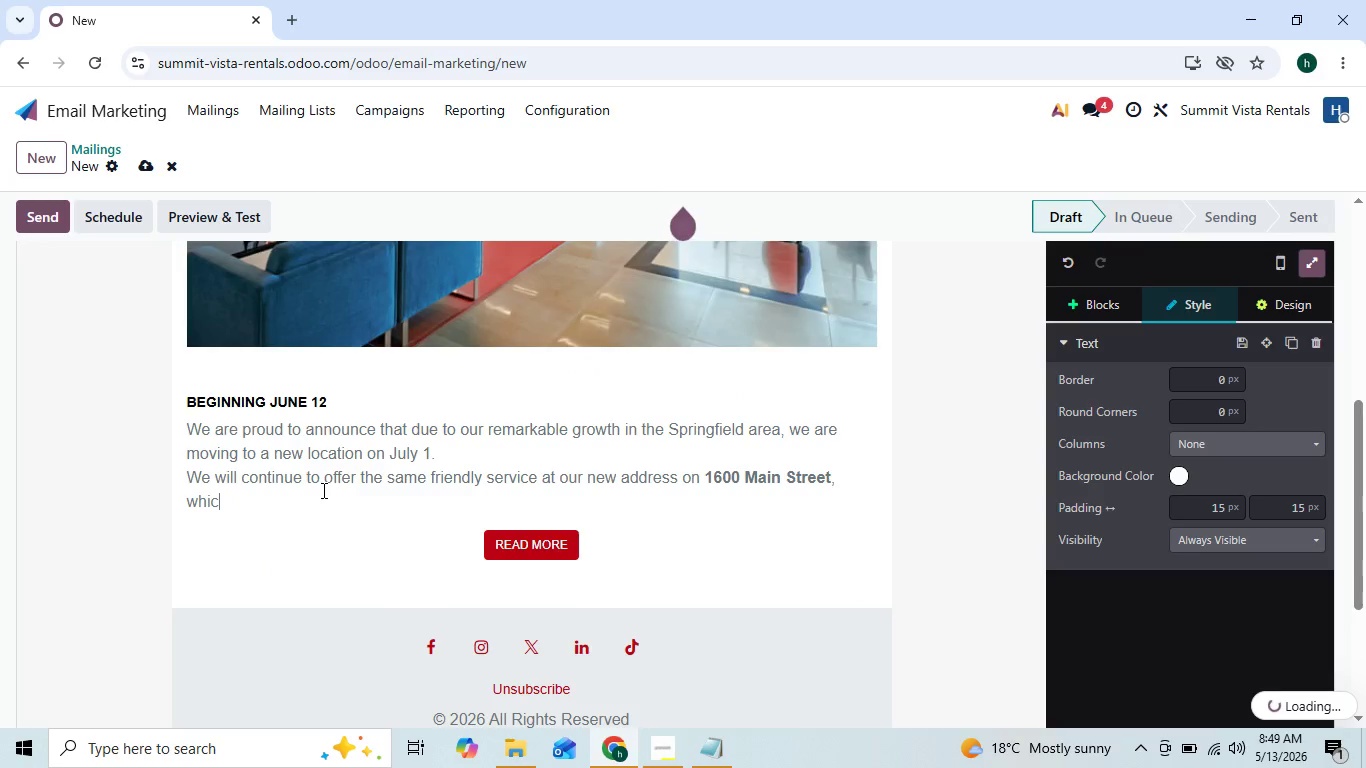 
key(Backspace)
 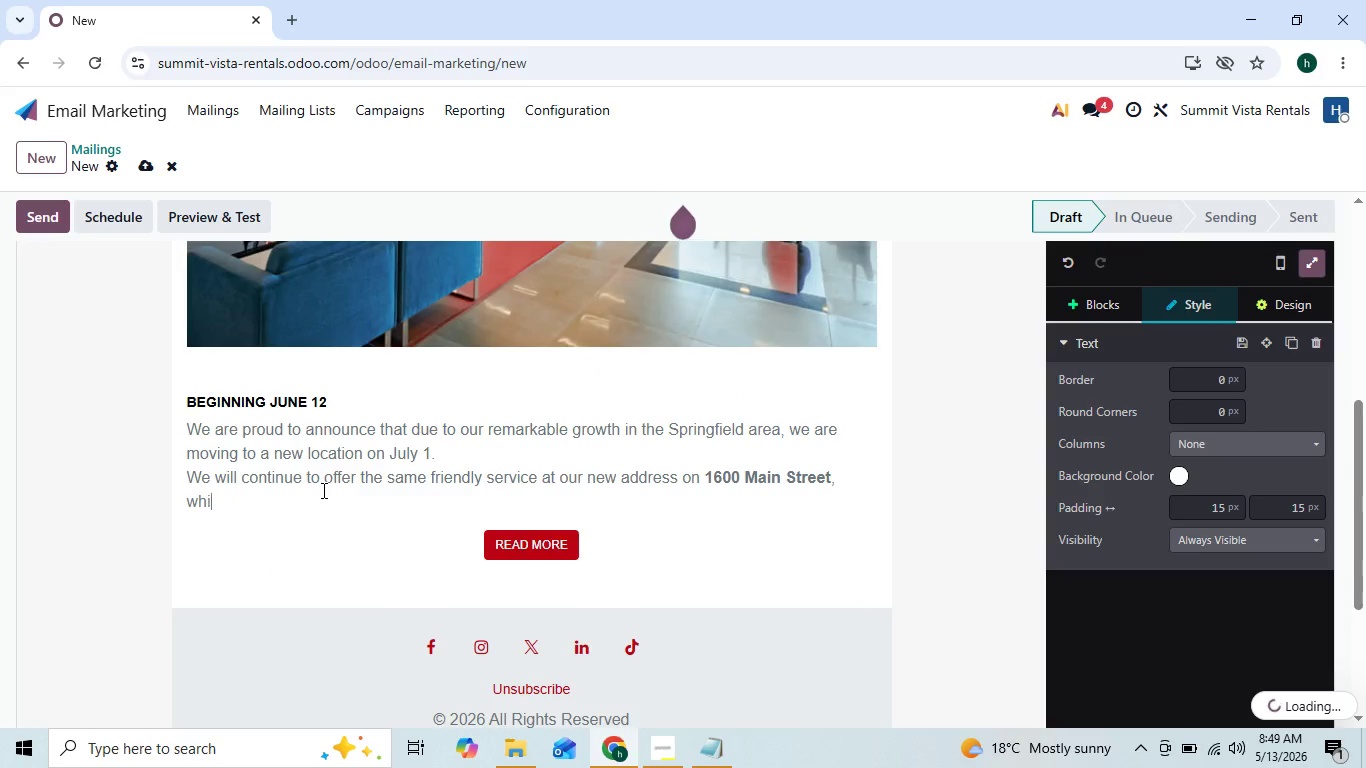 
key(Backspace)
 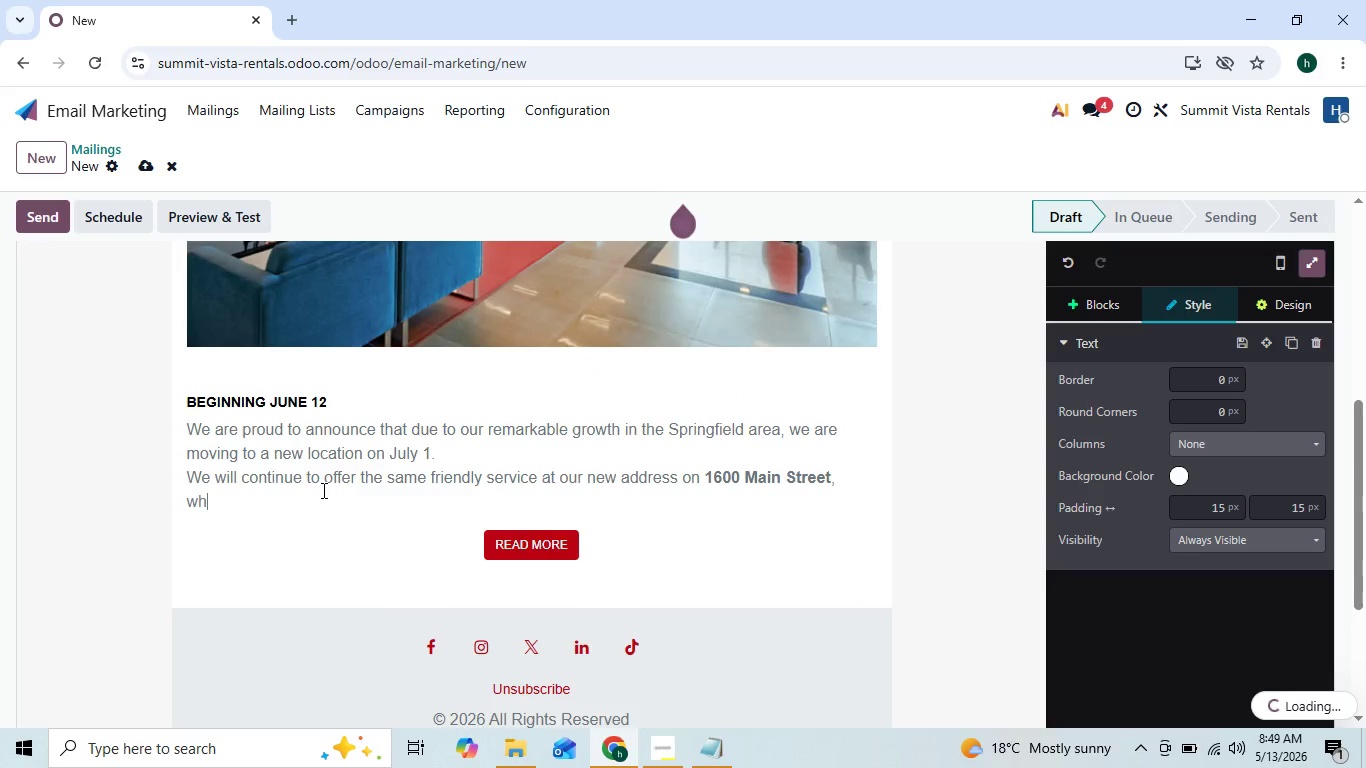 
key(Backspace)
 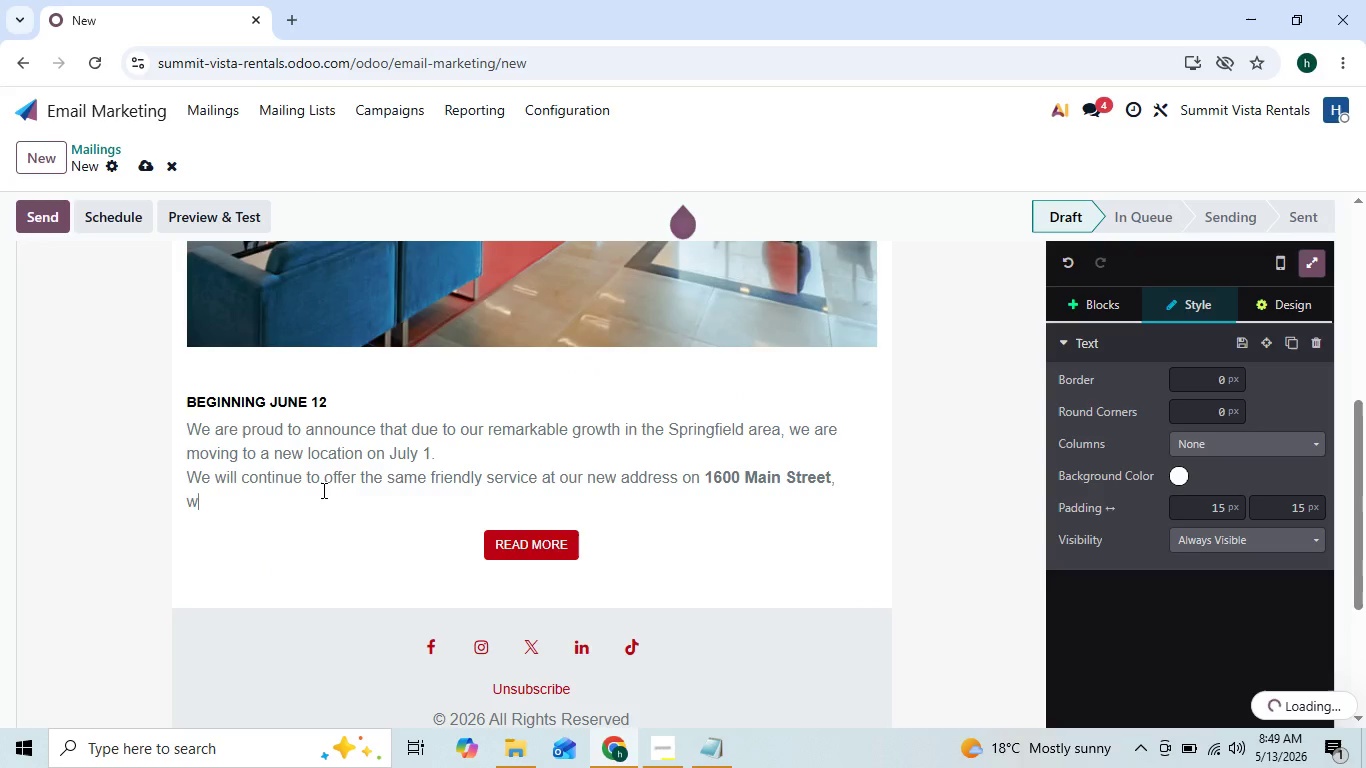 
key(Backspace)
 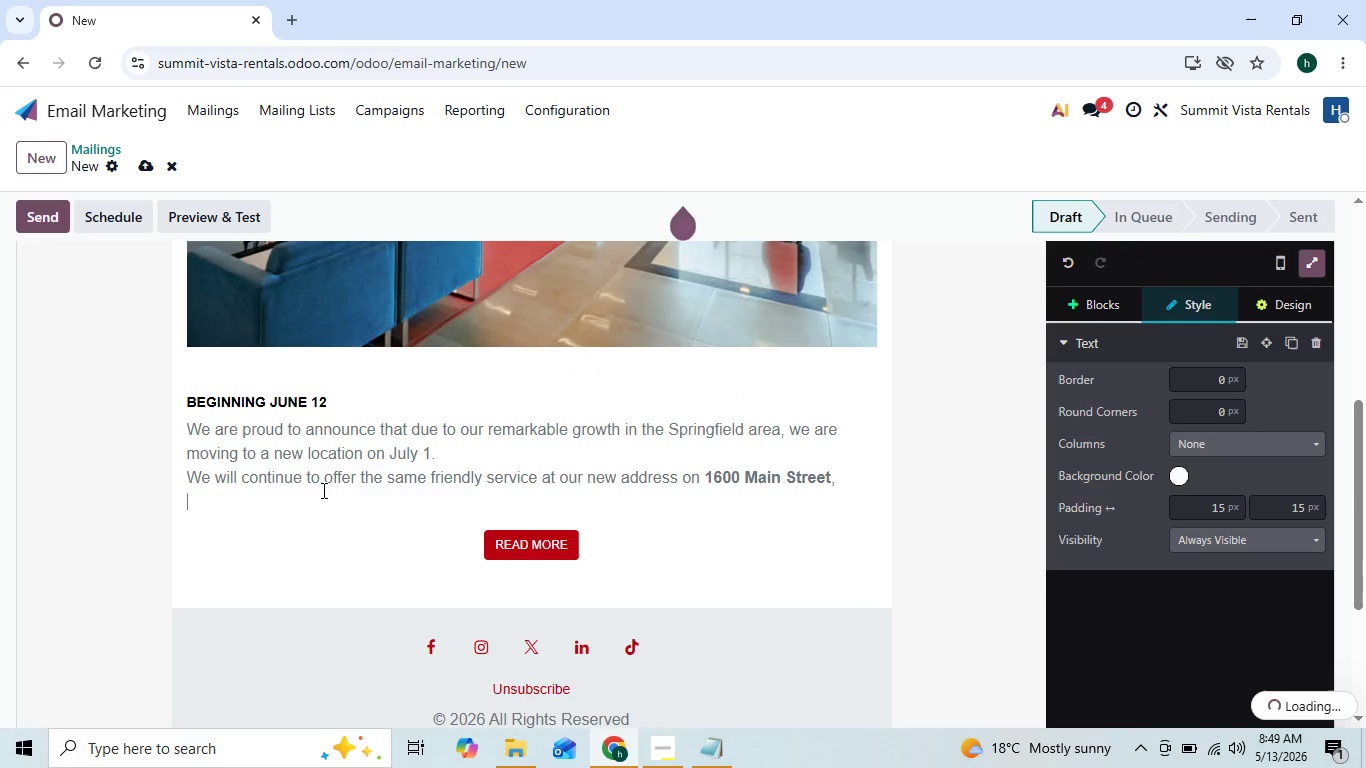 
key(Backspace)
 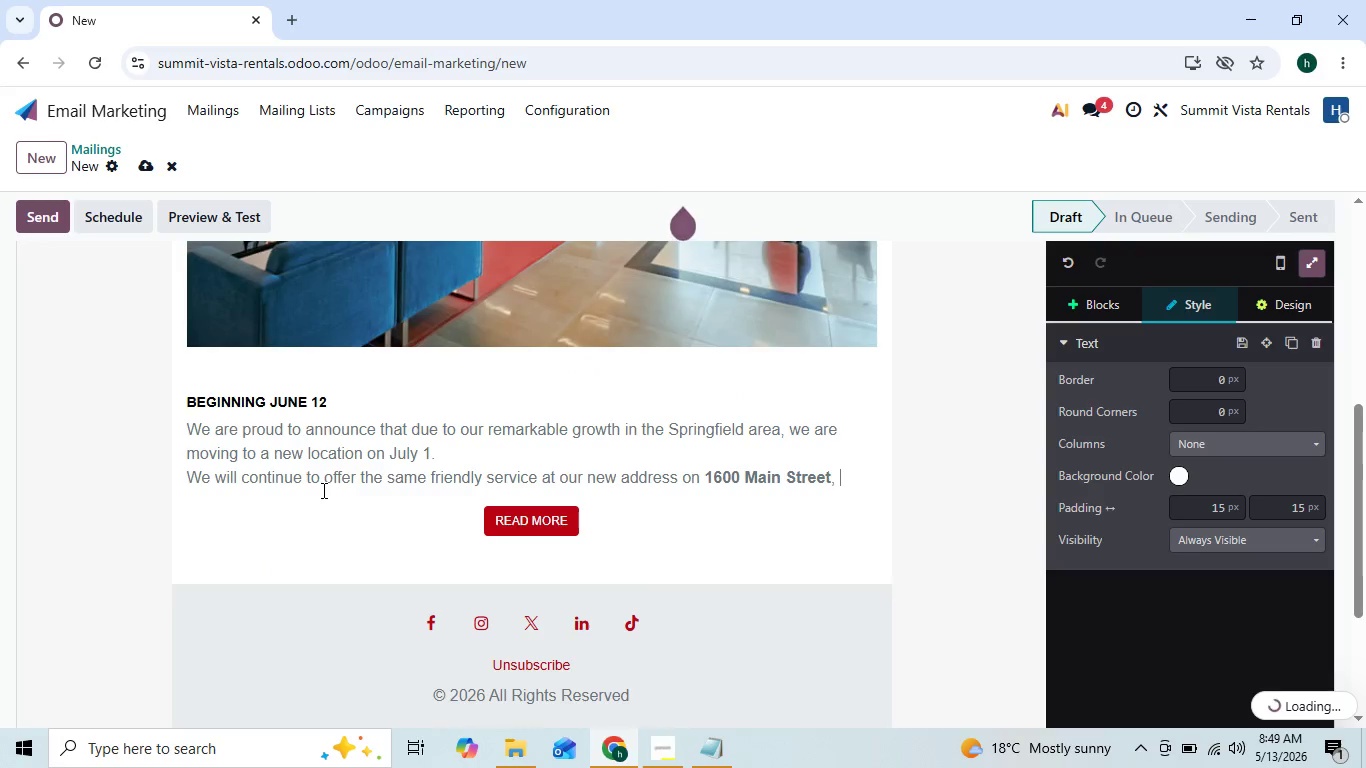 
key(Backspace)
 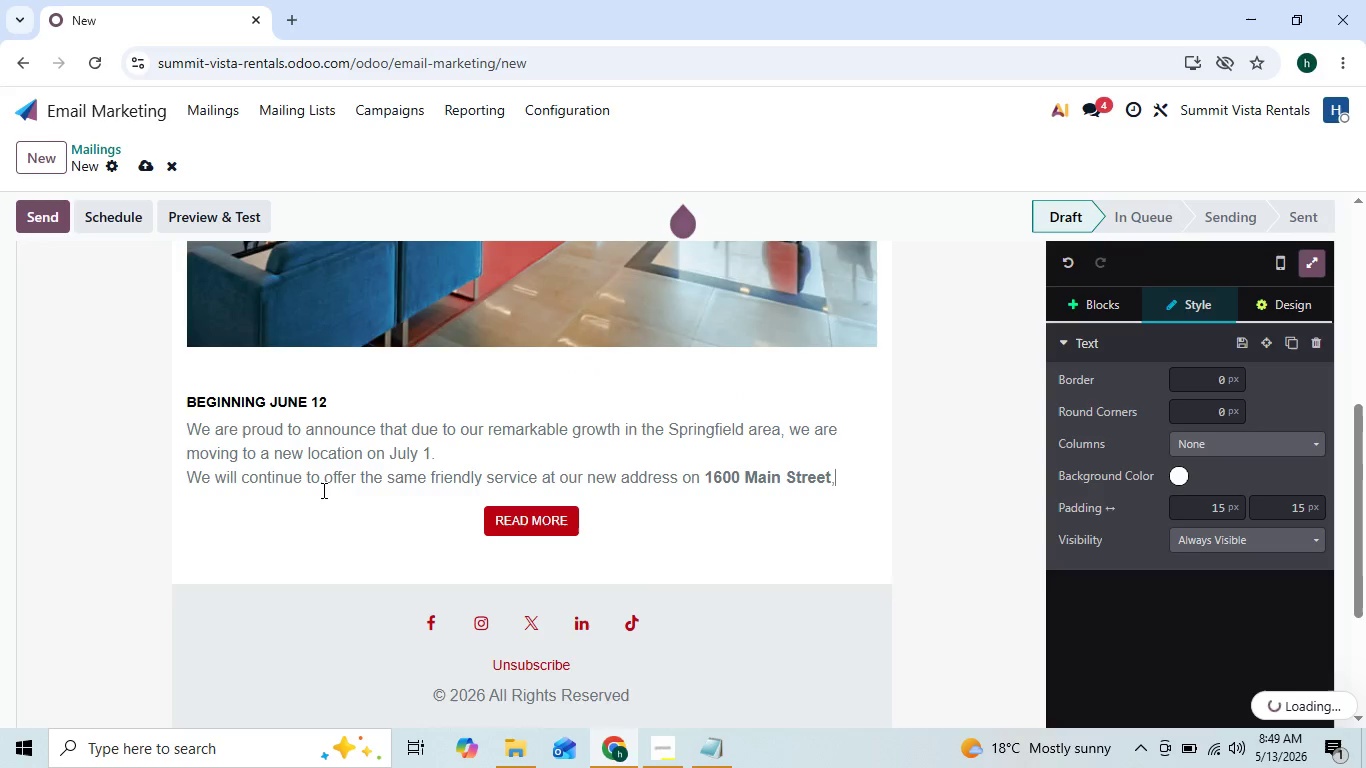 
key(Backspace)
 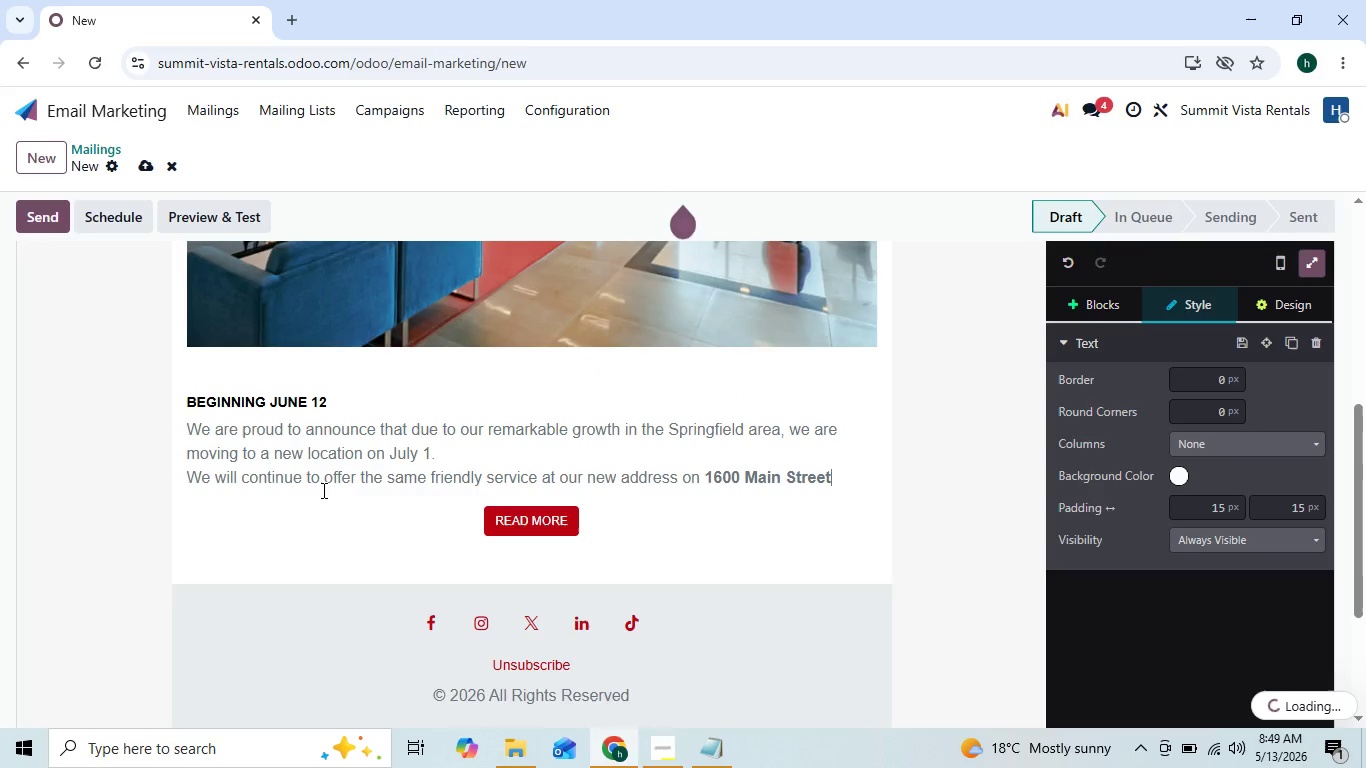 
key(Backspace)
 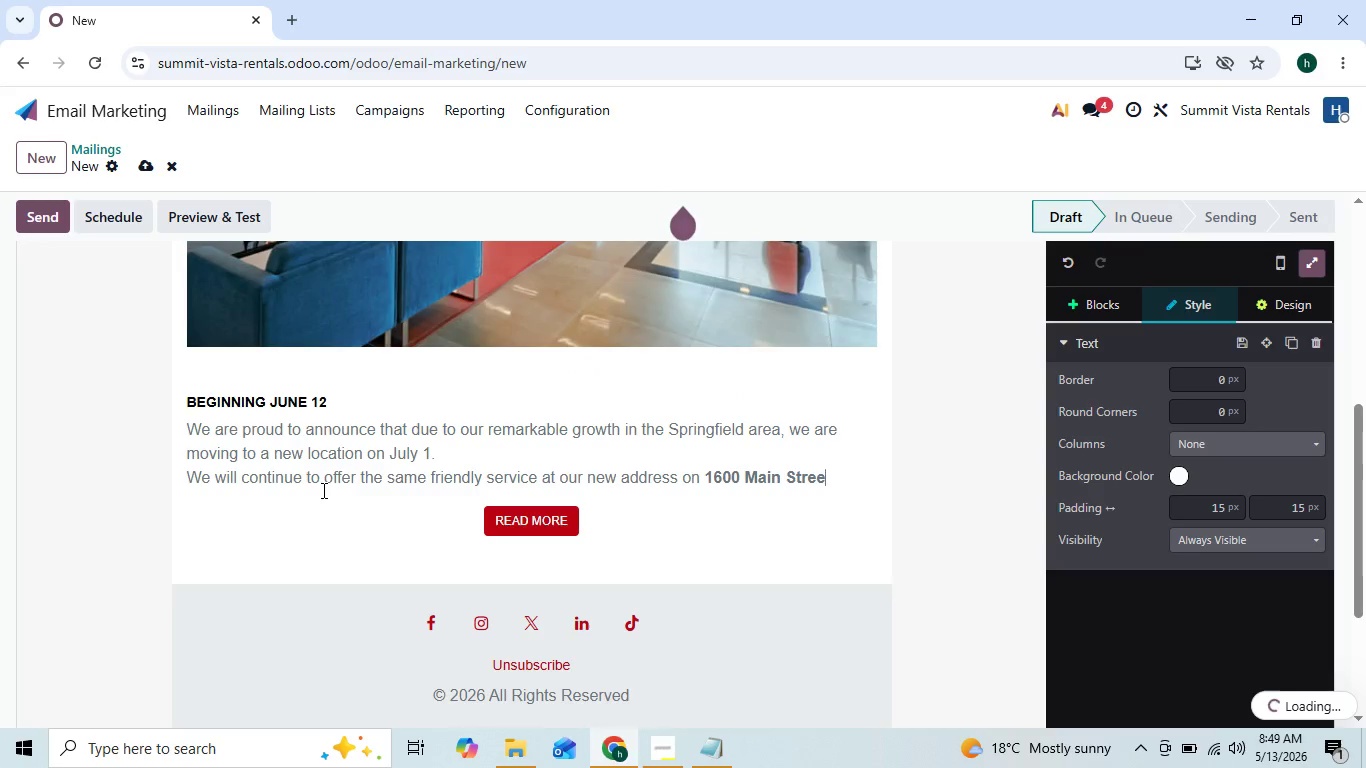 
key(Backspace)
 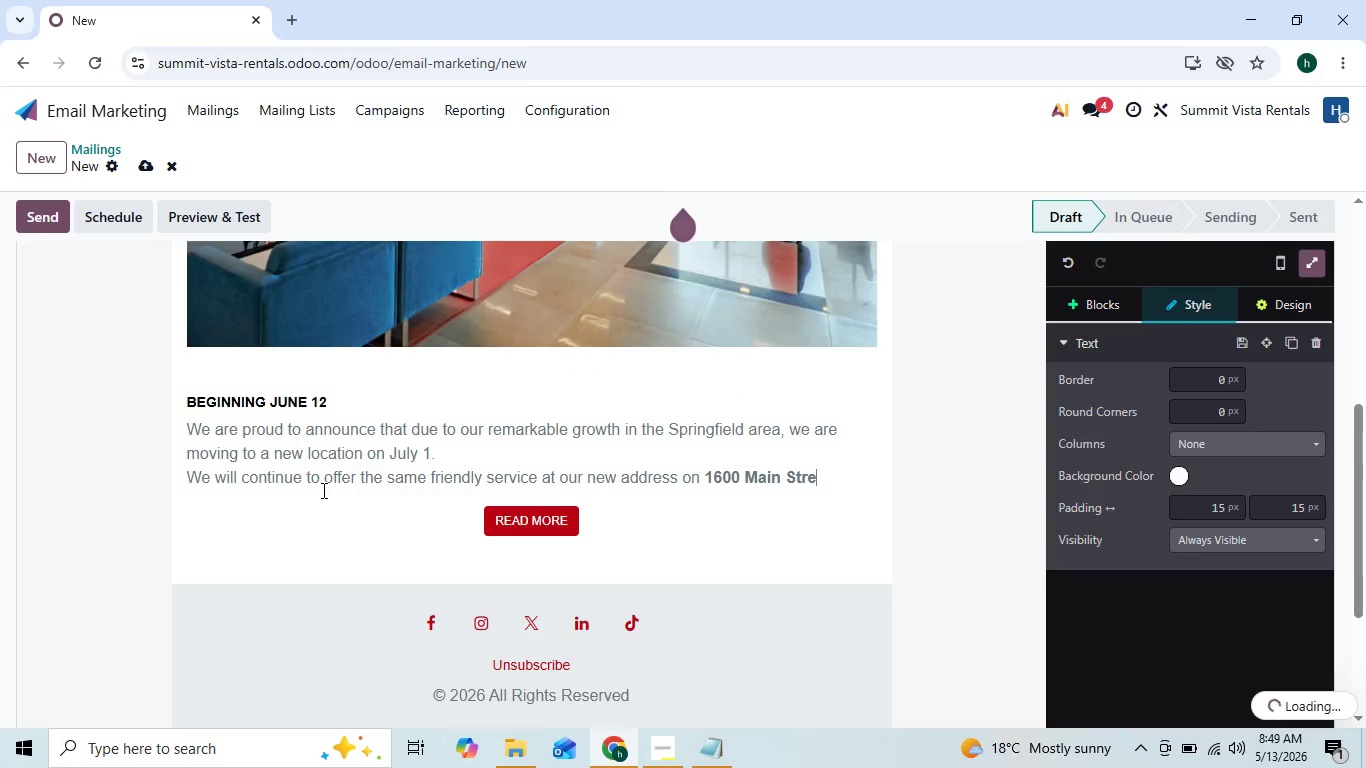 
key(Backspace)
 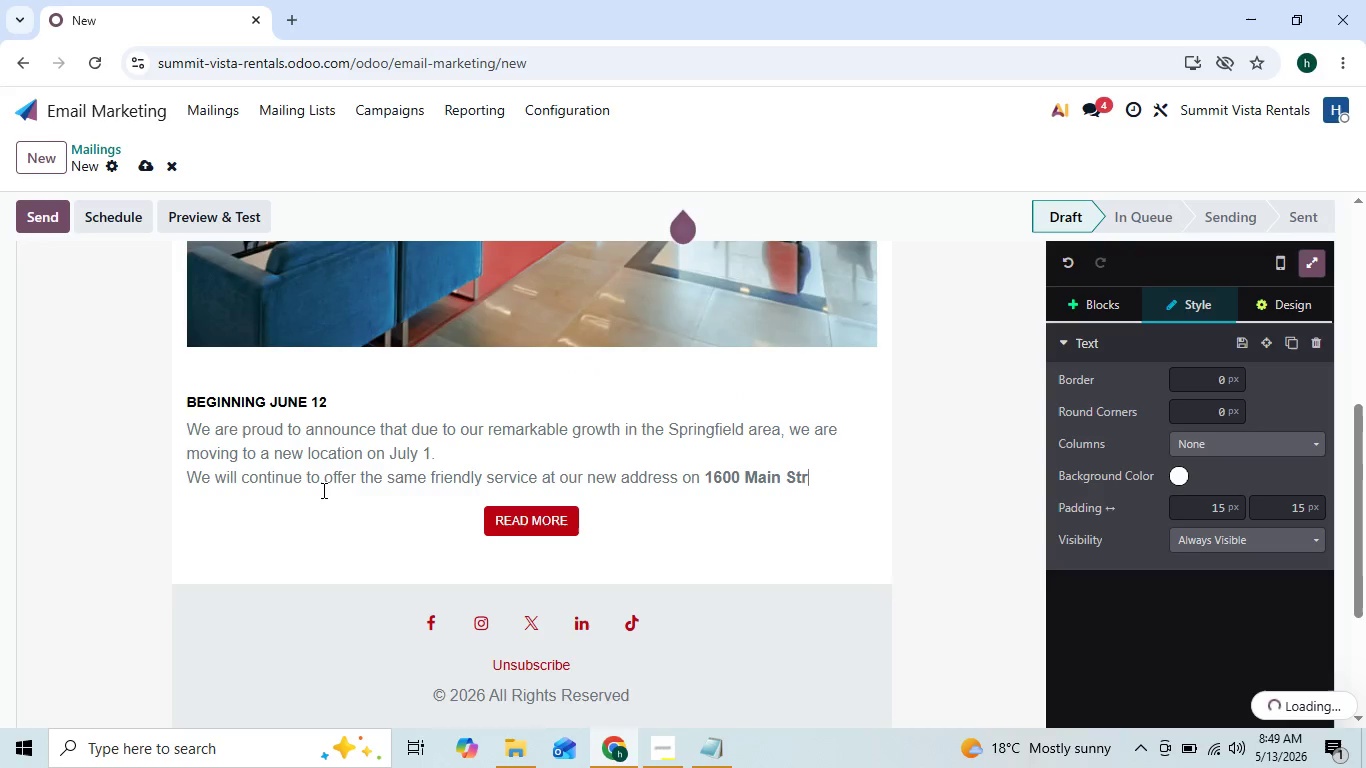 
key(Backspace)
 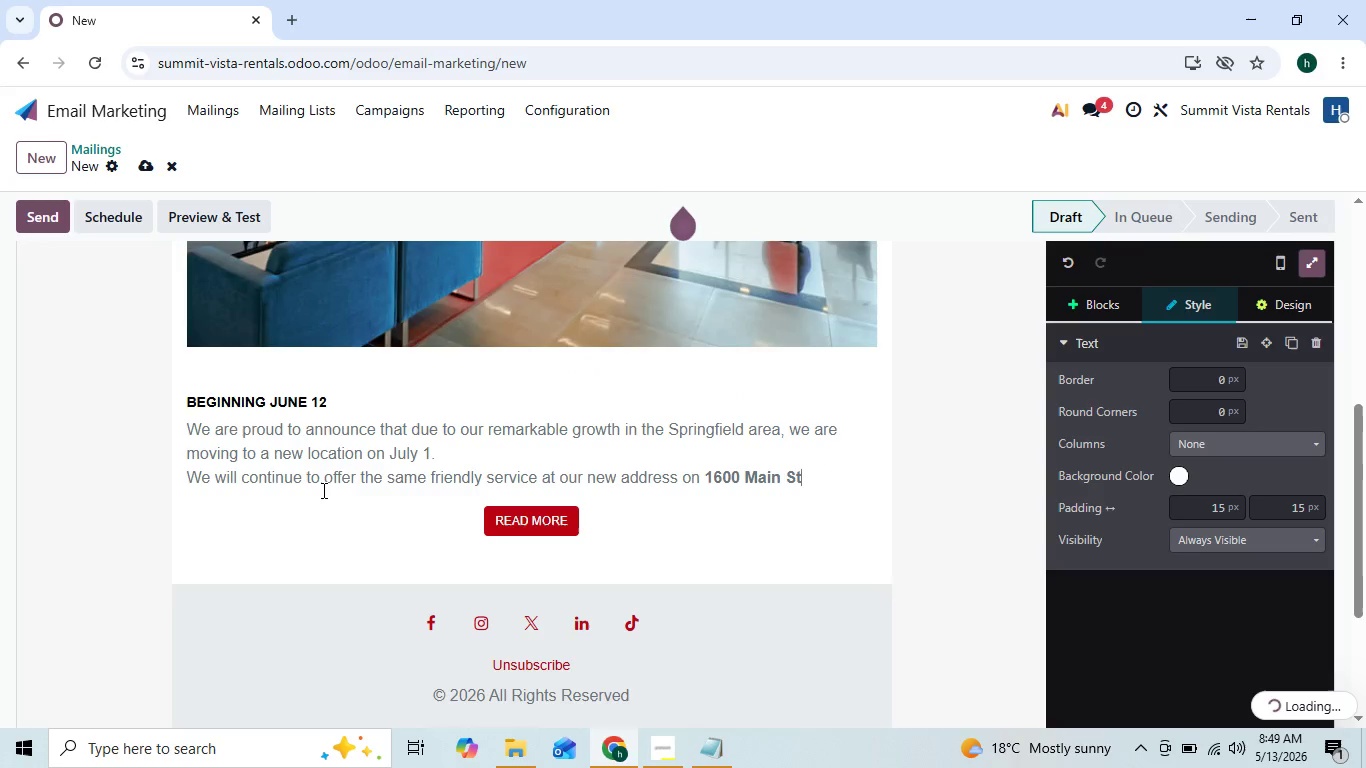 
key(Backspace)
 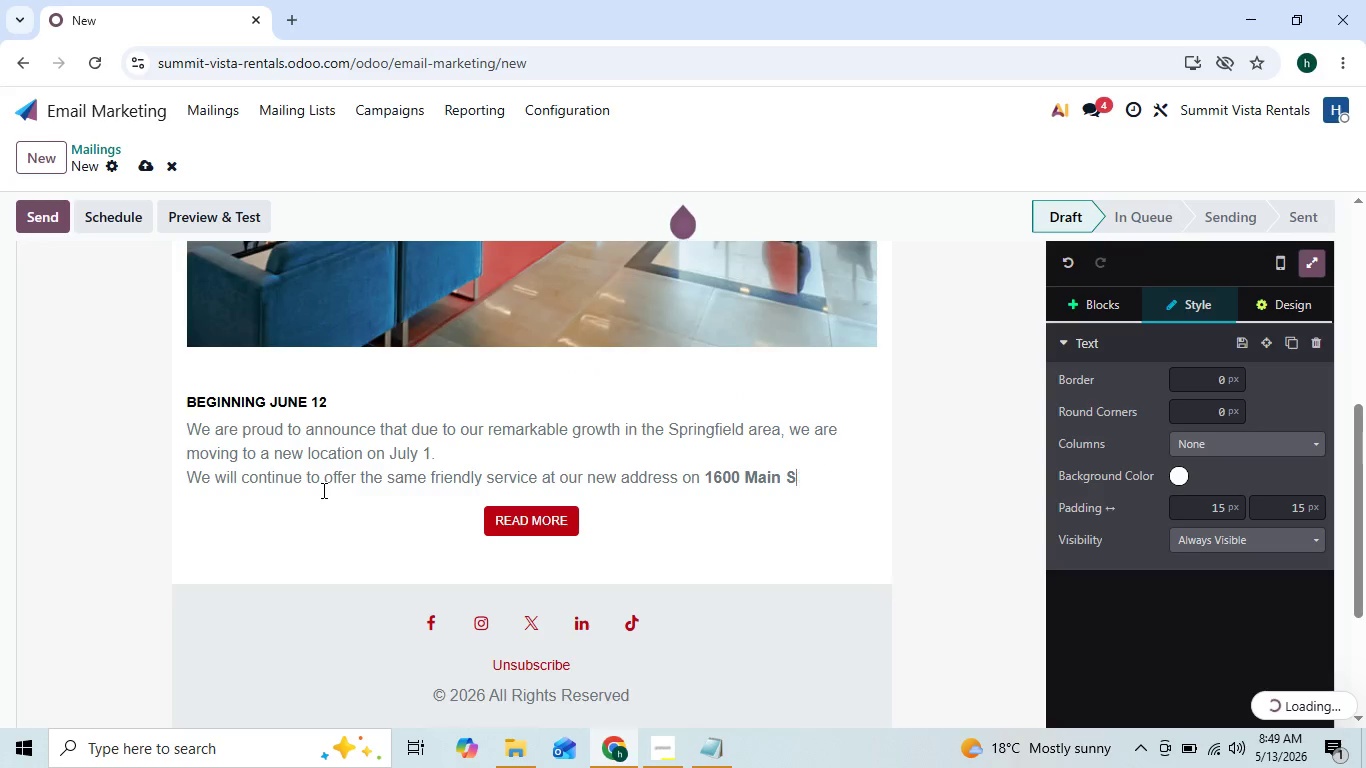 
hold_key(key=Backspace, duration=0.58)
 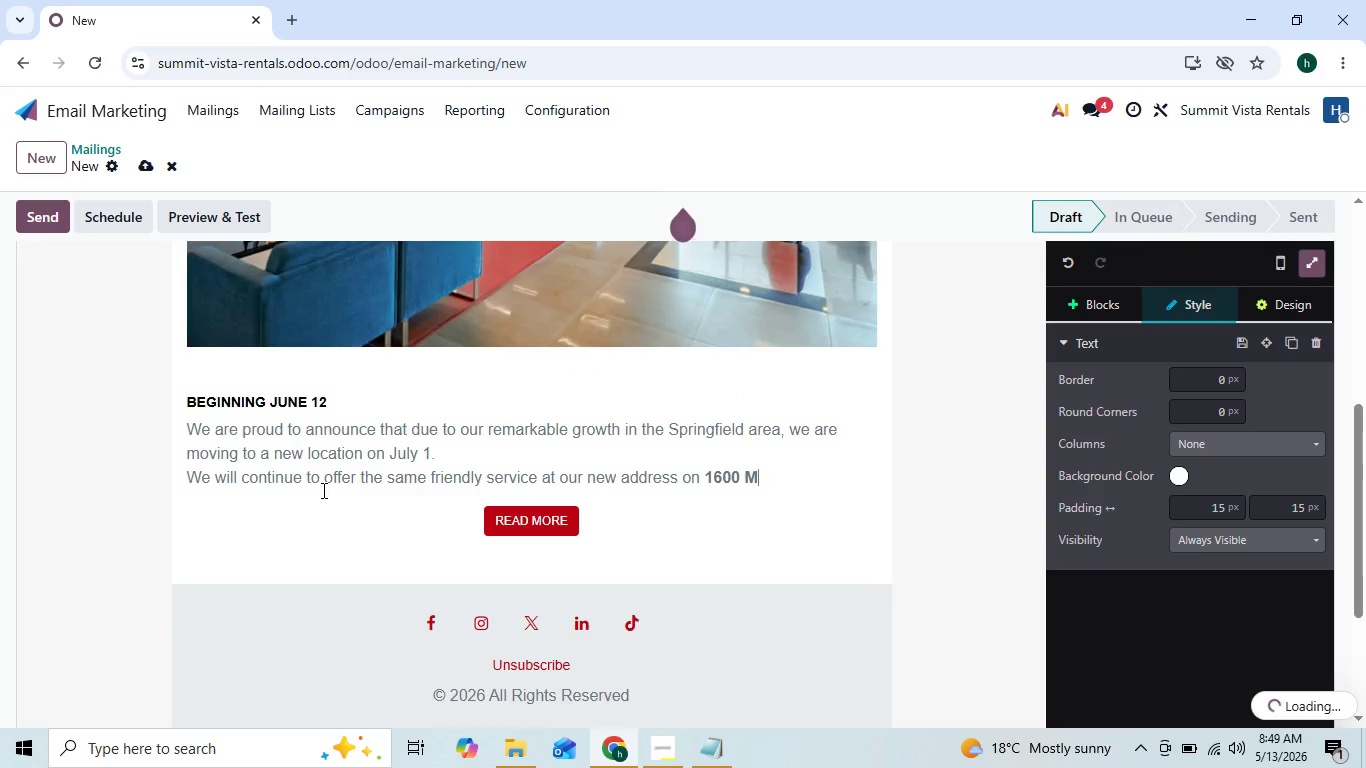 
hold_key(key=Backspace, duration=0.33)
 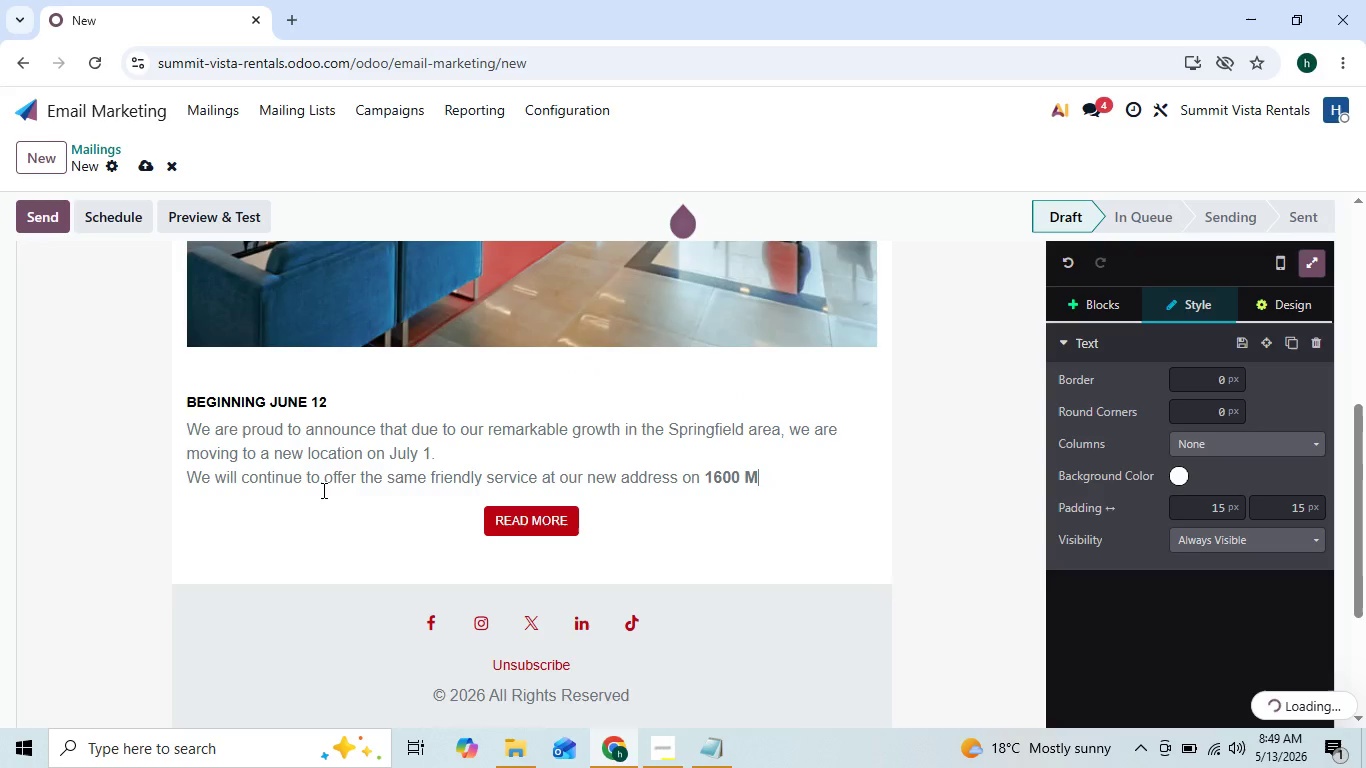 
key(Backspace)
 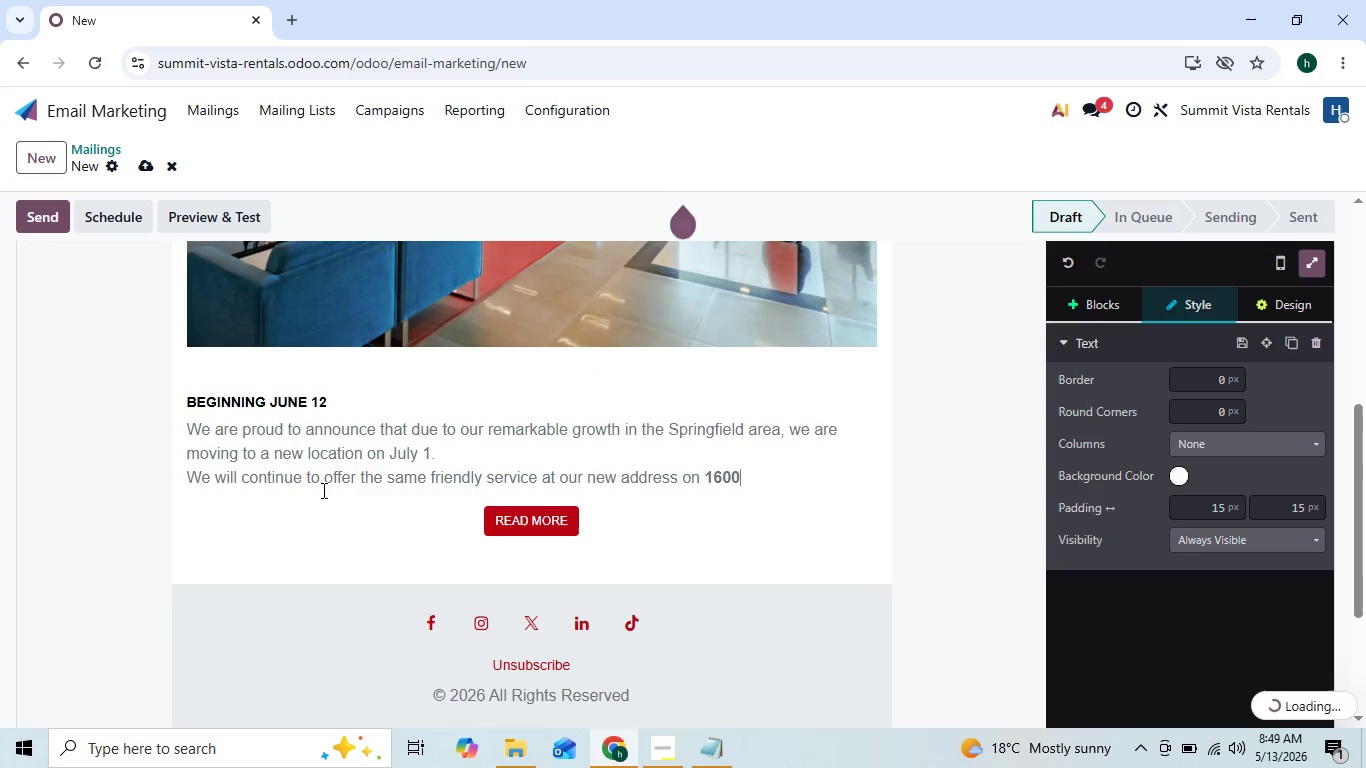 
key(Backspace)
 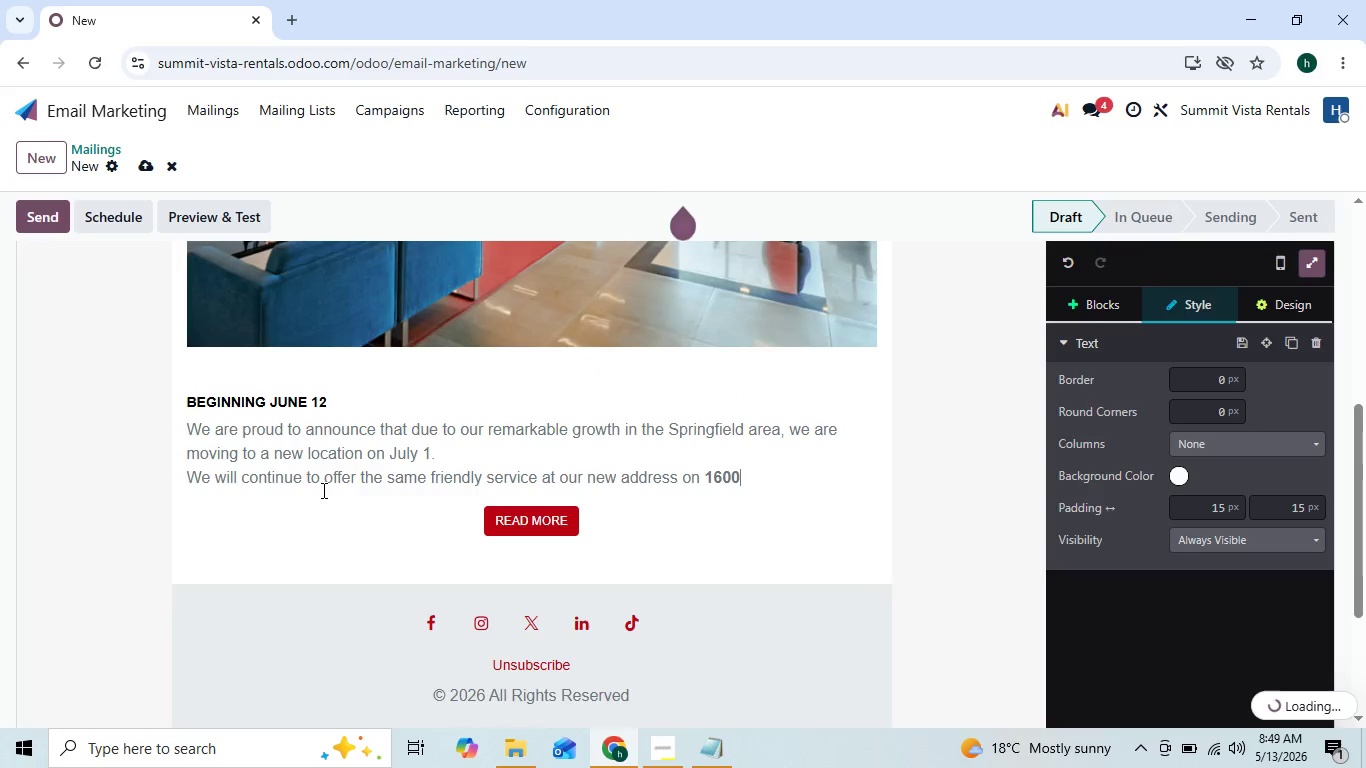 
key(Backspace)
 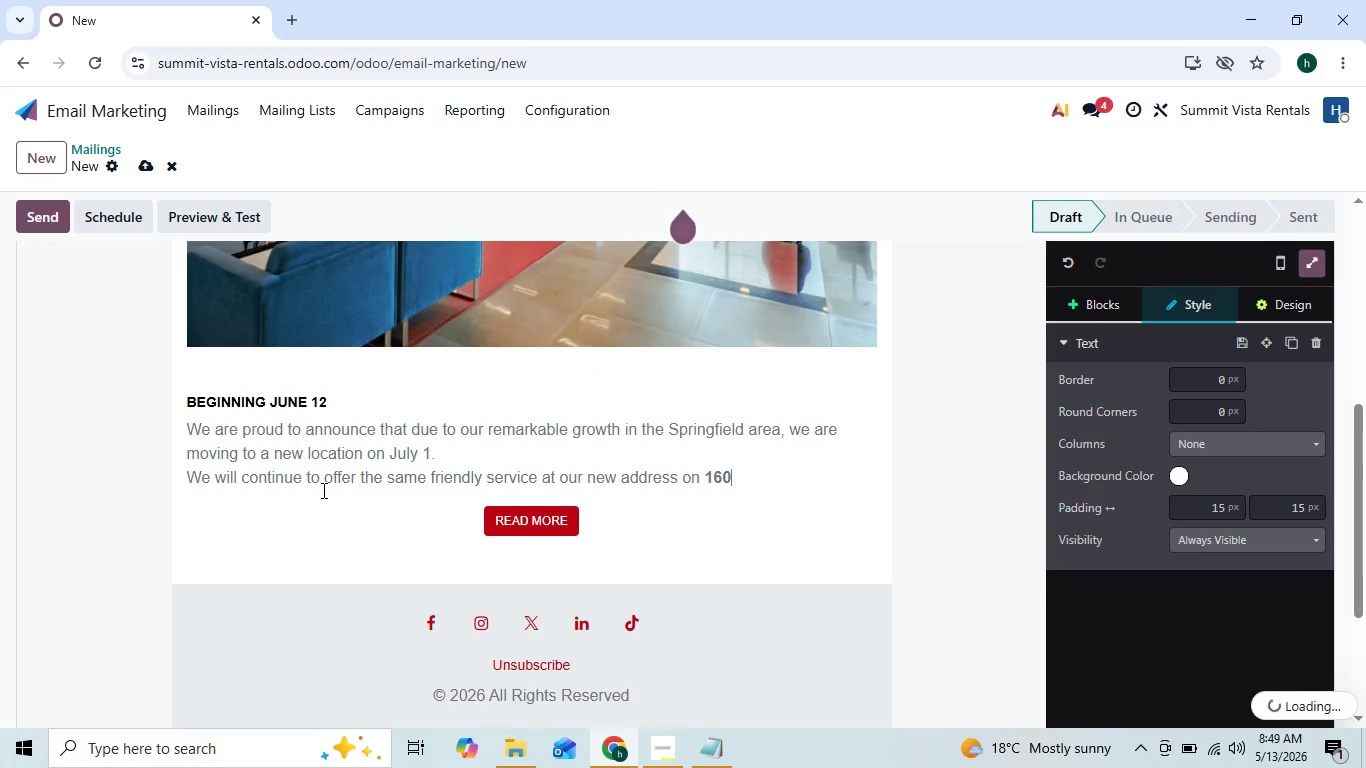 
key(Backspace)
 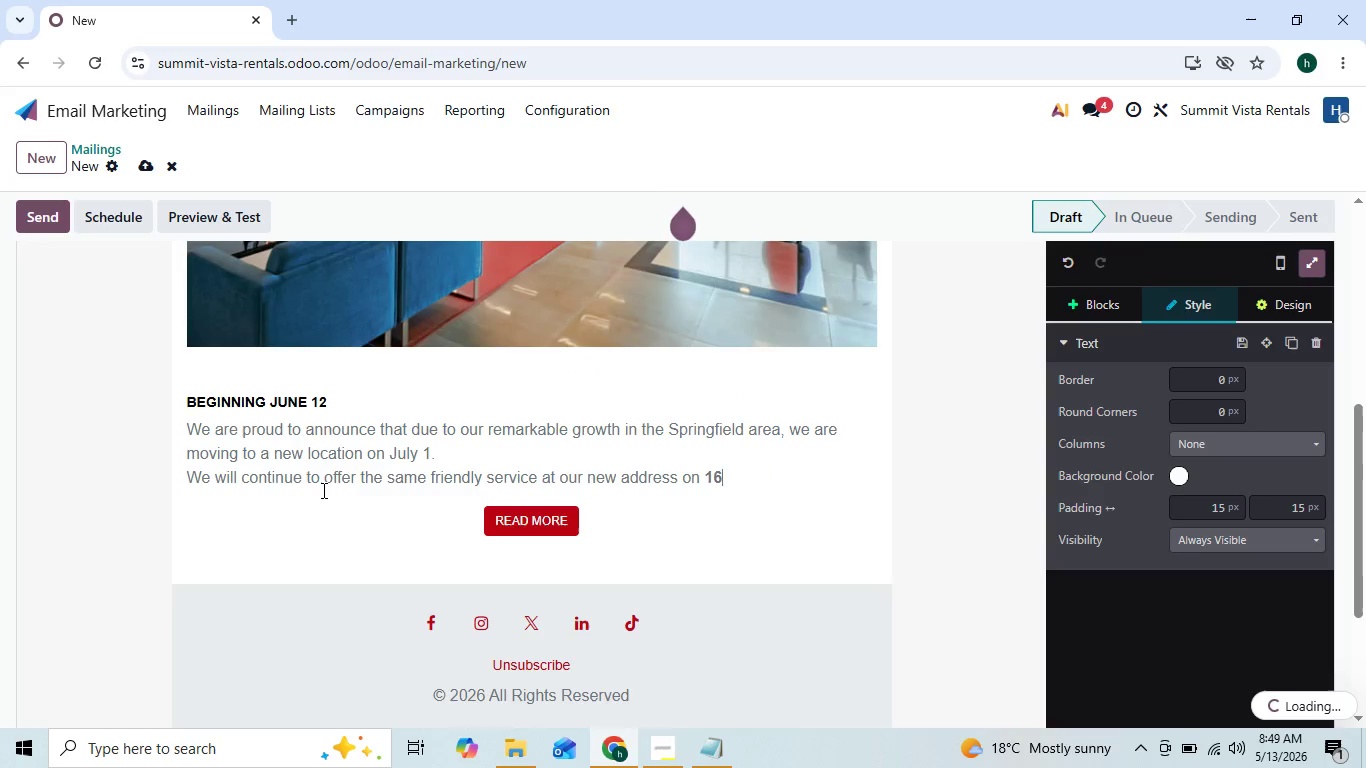 
key(Backspace)
 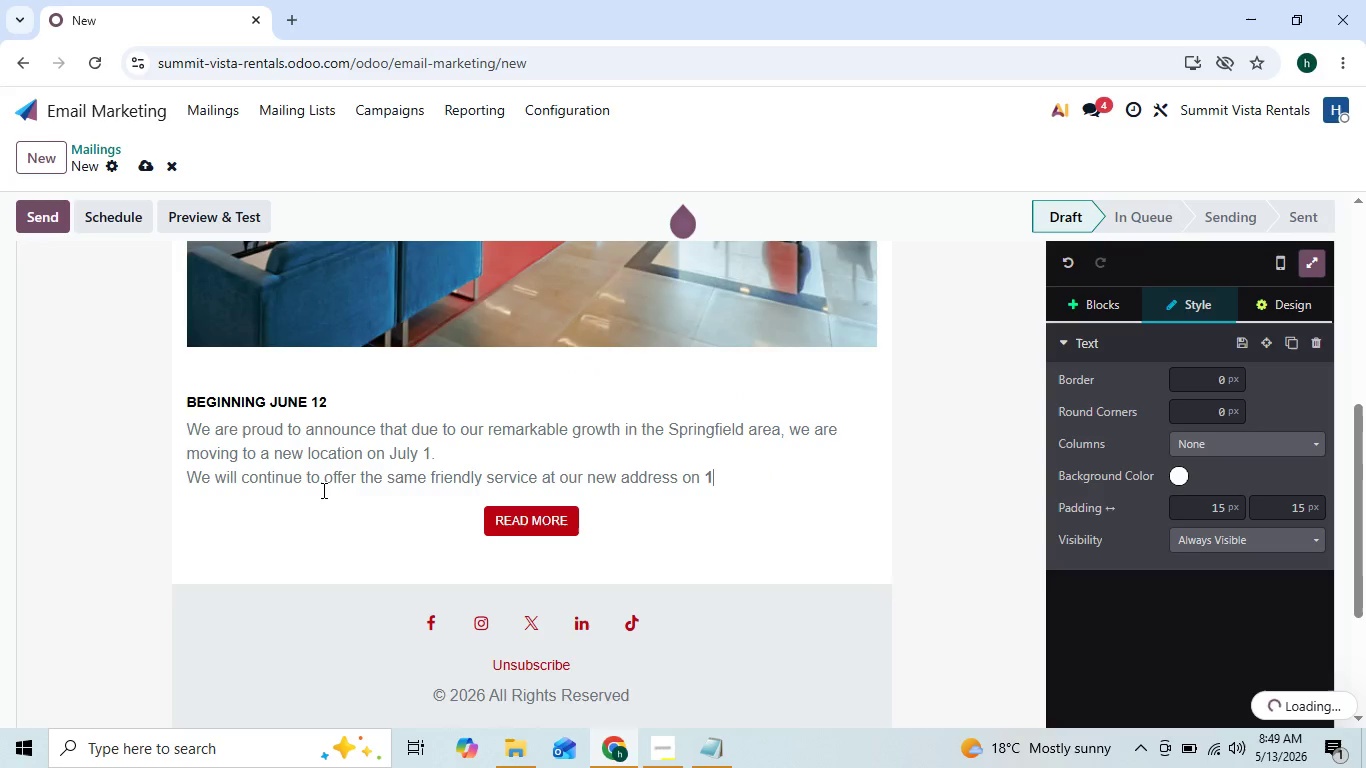 
key(Backspace)
 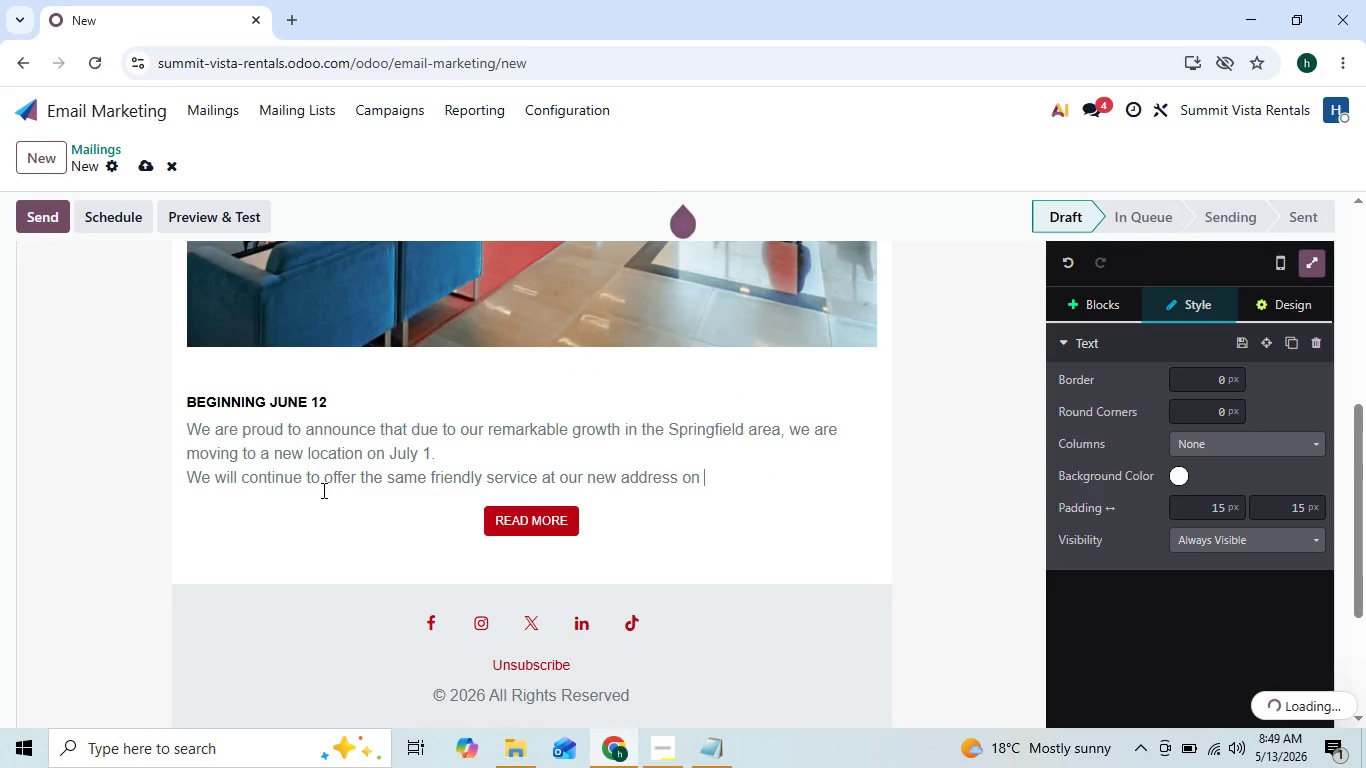 
key(Backspace)
 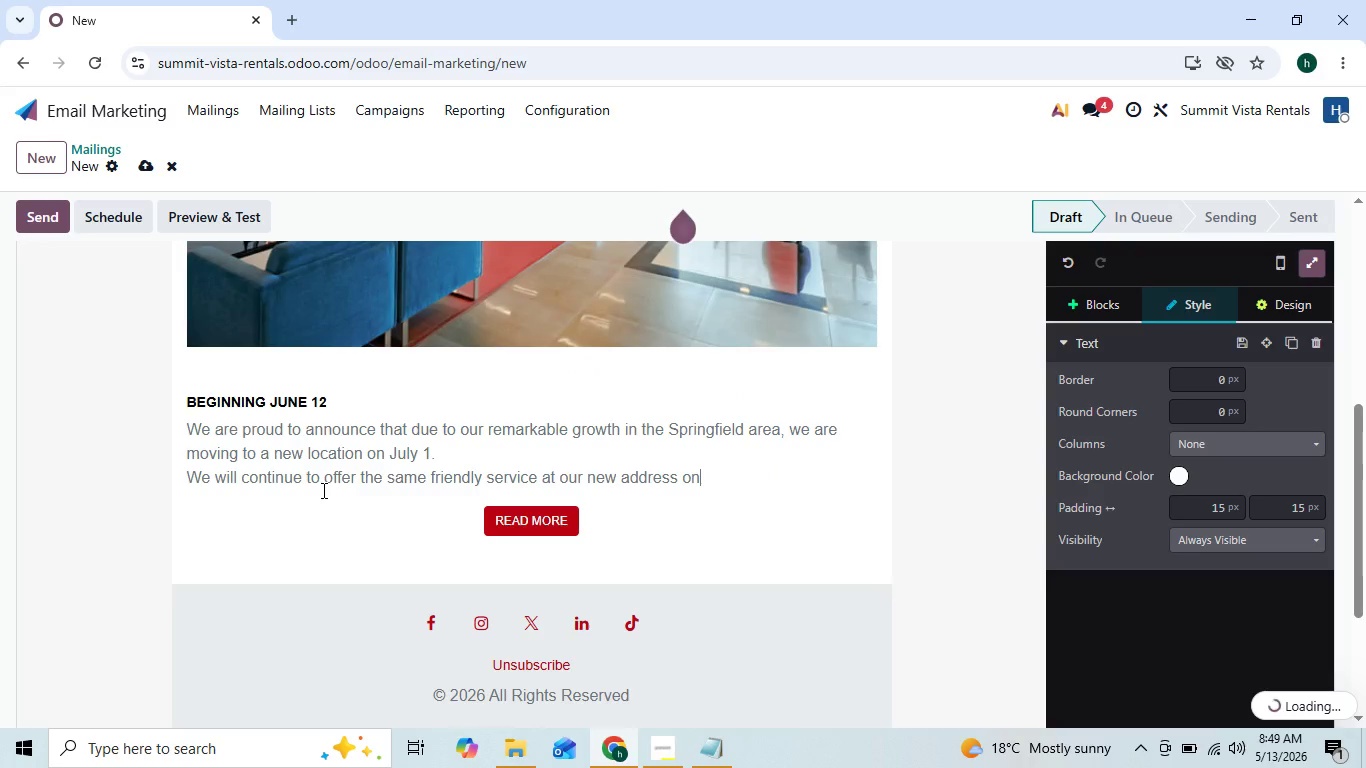 
hold_key(key=Backspace, duration=0.39)
 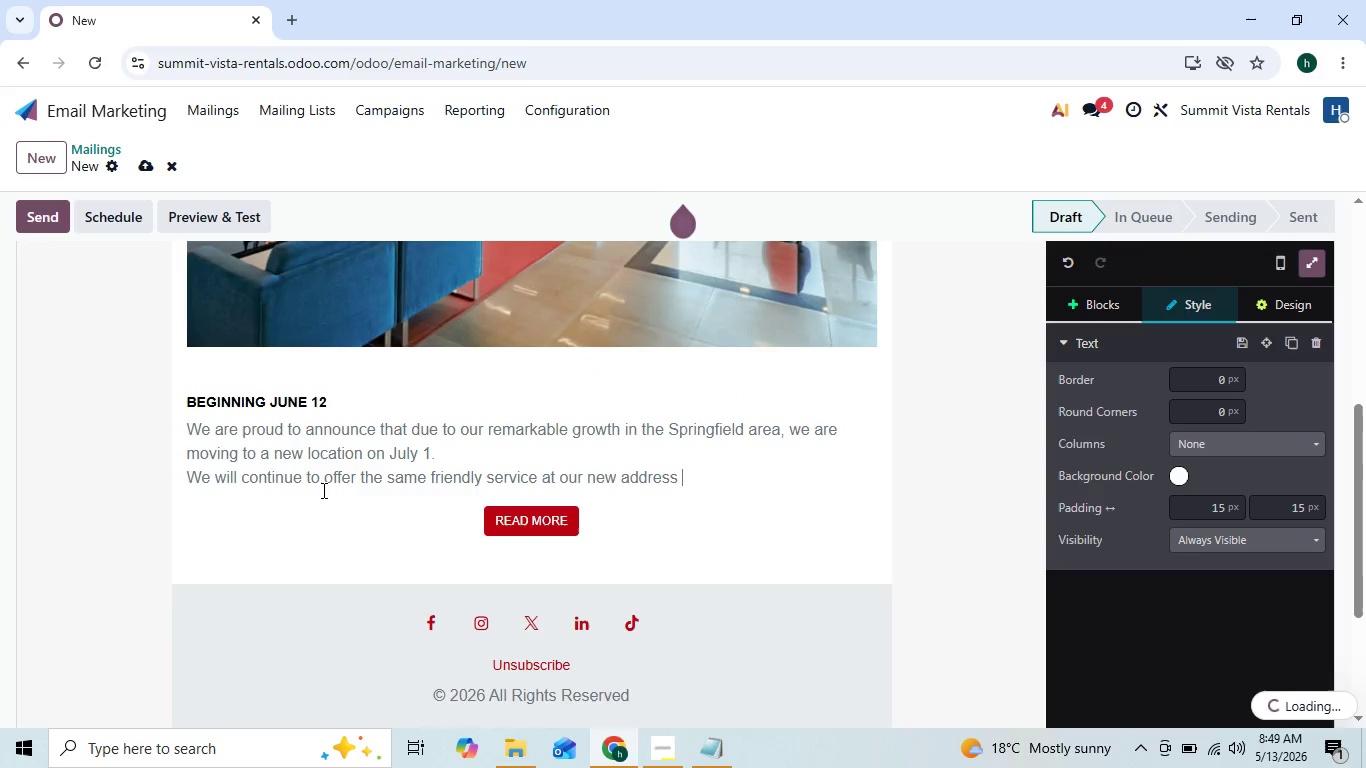 
key(Backspace)
 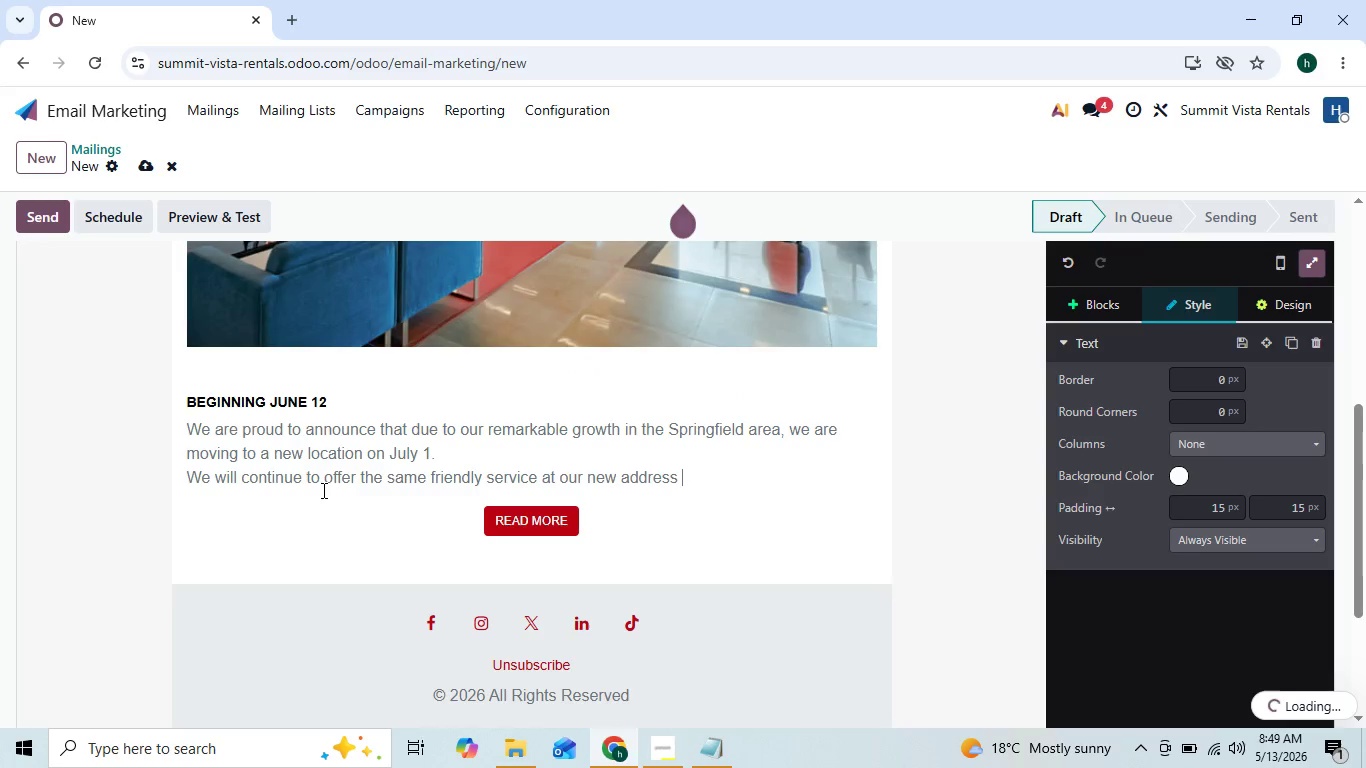 
key(Backspace)
 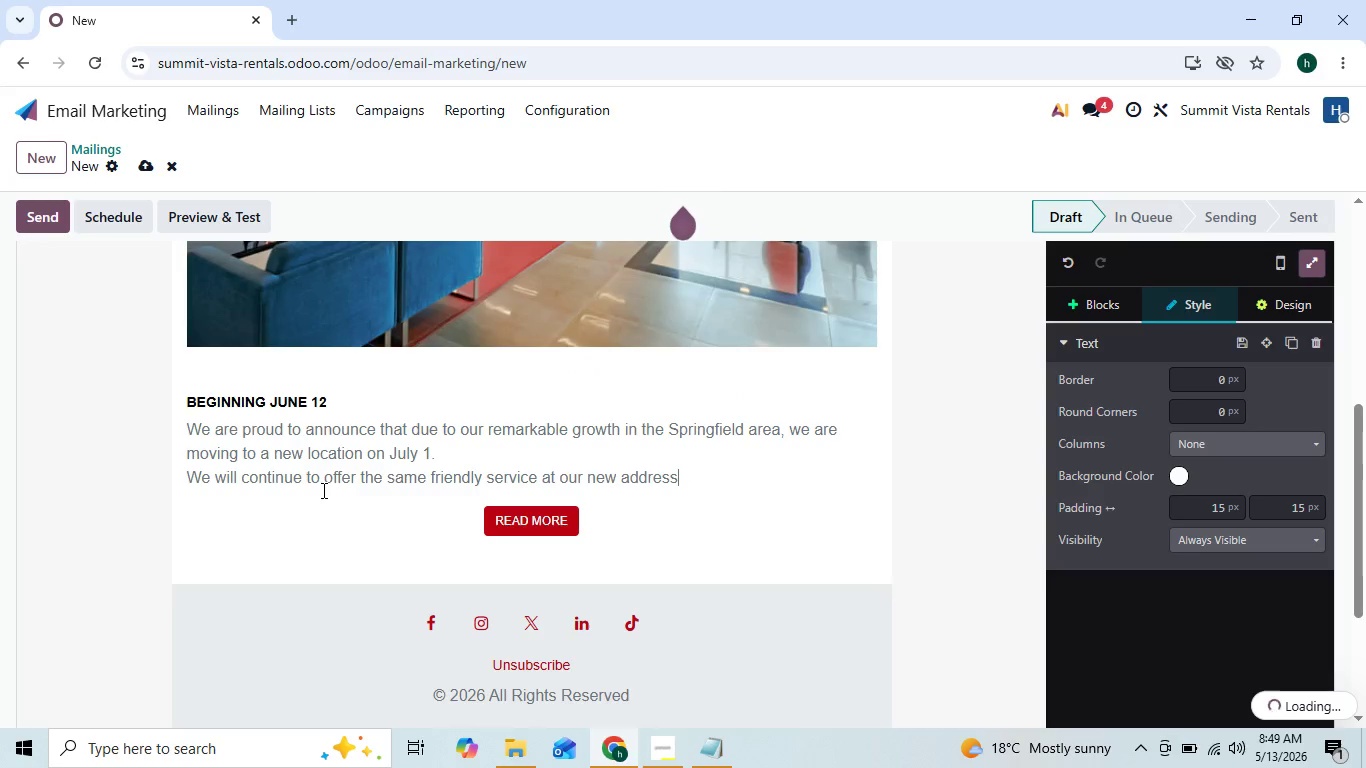 
hold_key(key=Backspace, duration=1.5)
 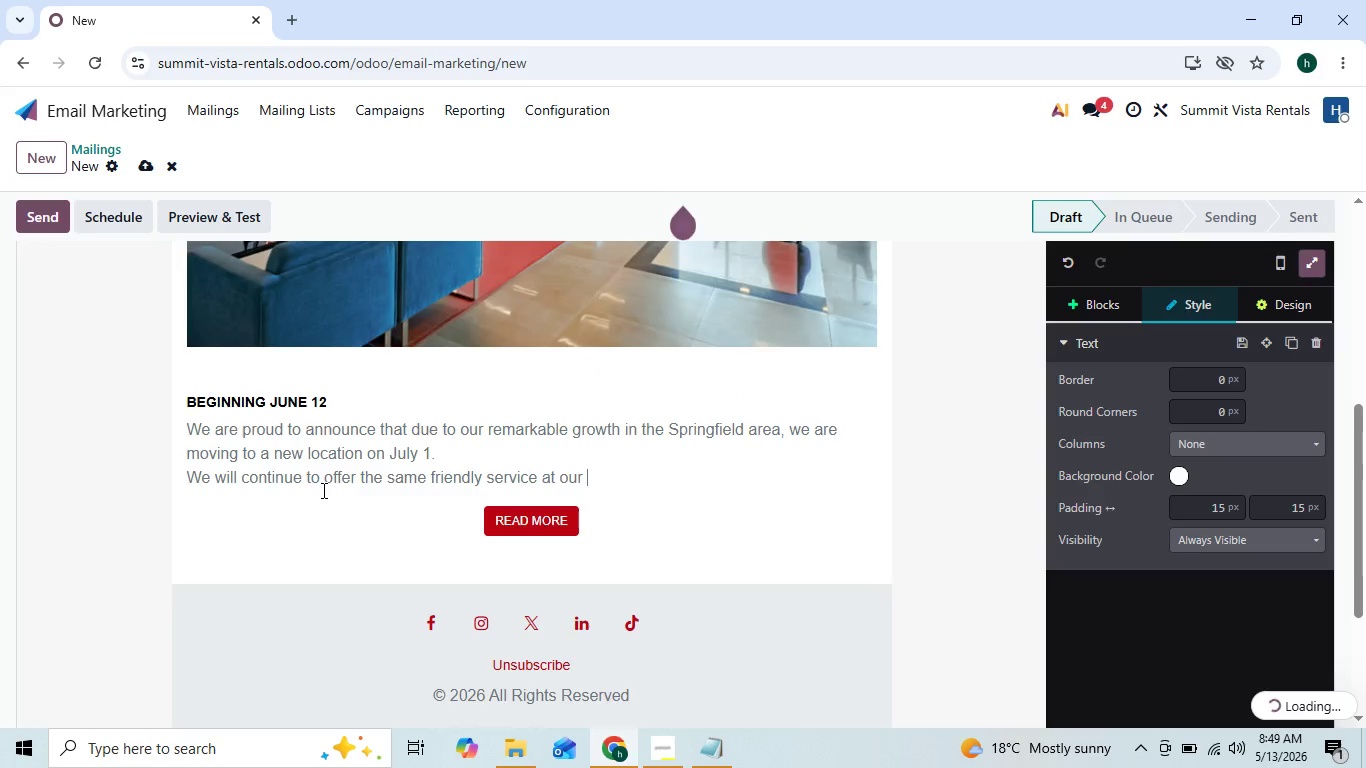 
key(Backspace)
 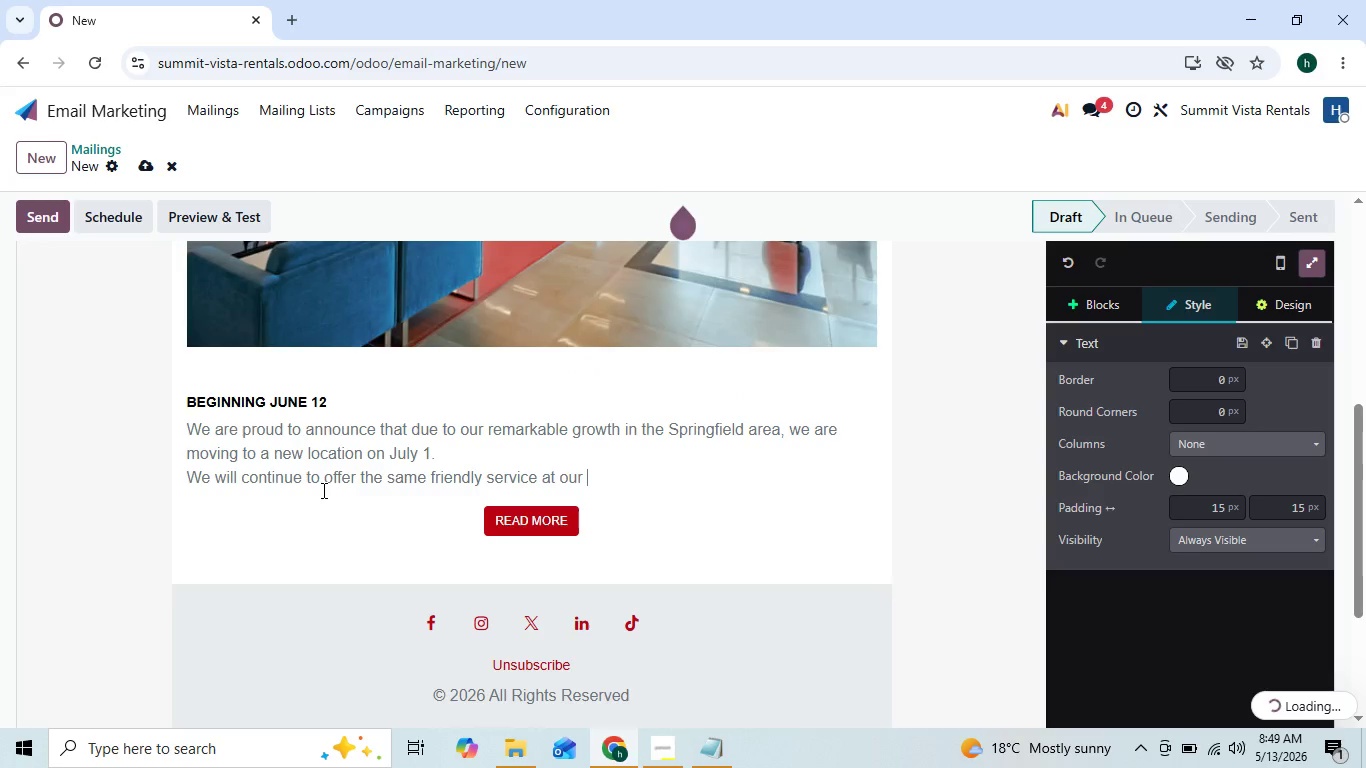 
key(Backspace)
 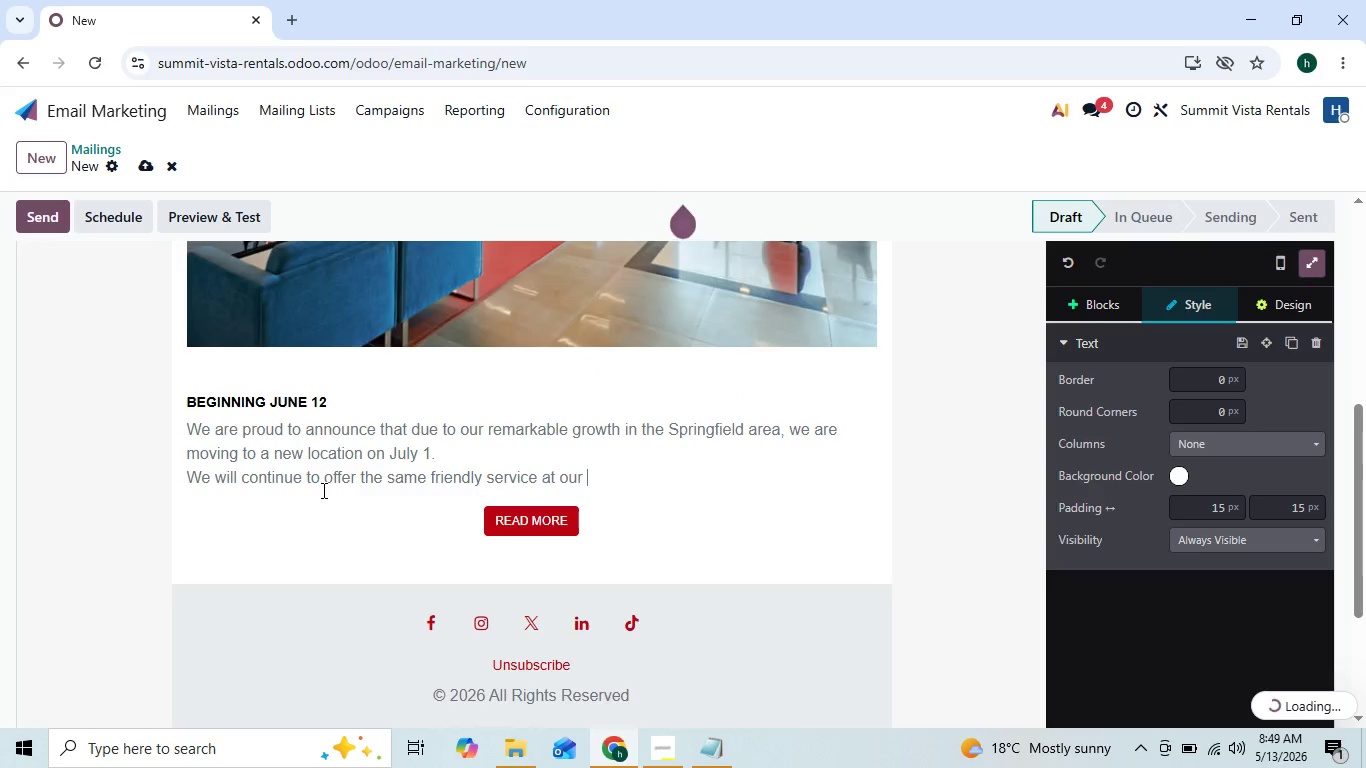 
key(Backspace)
 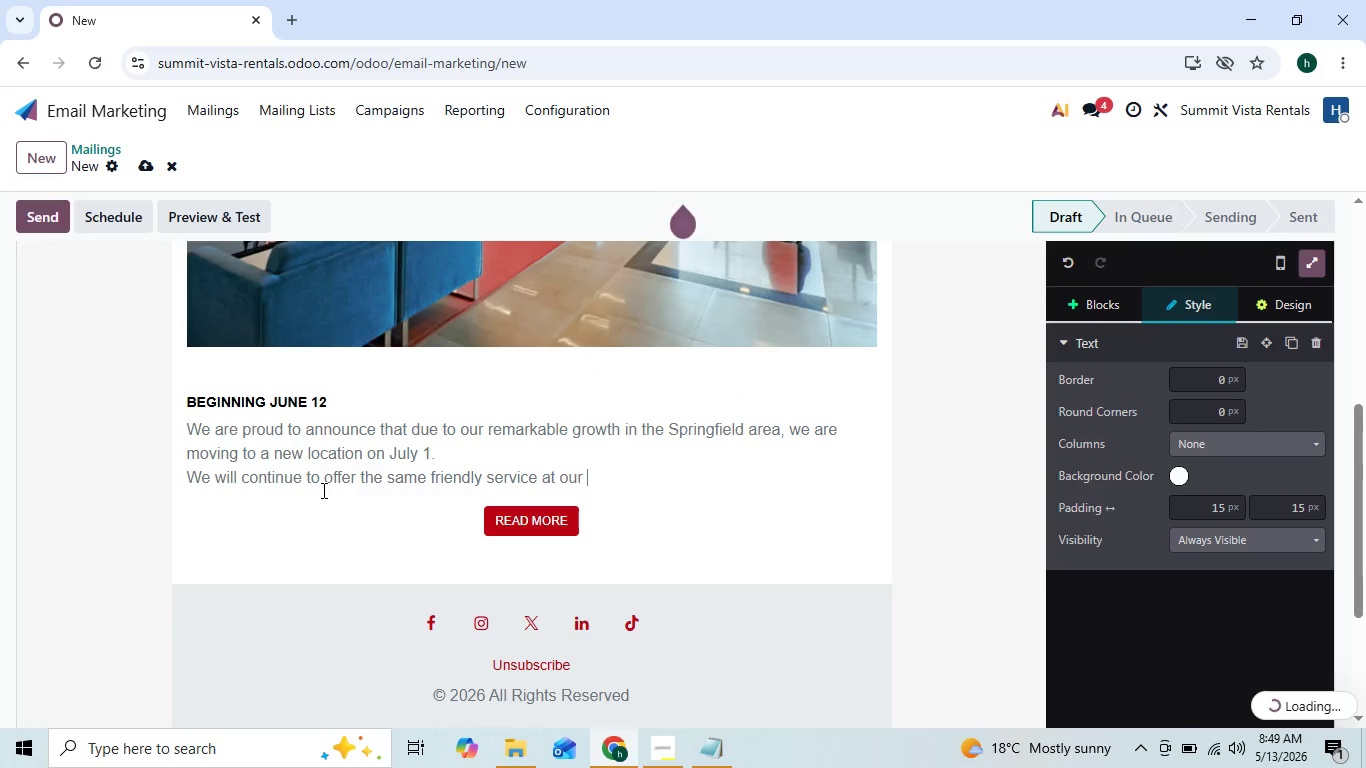 
key(Backspace)
 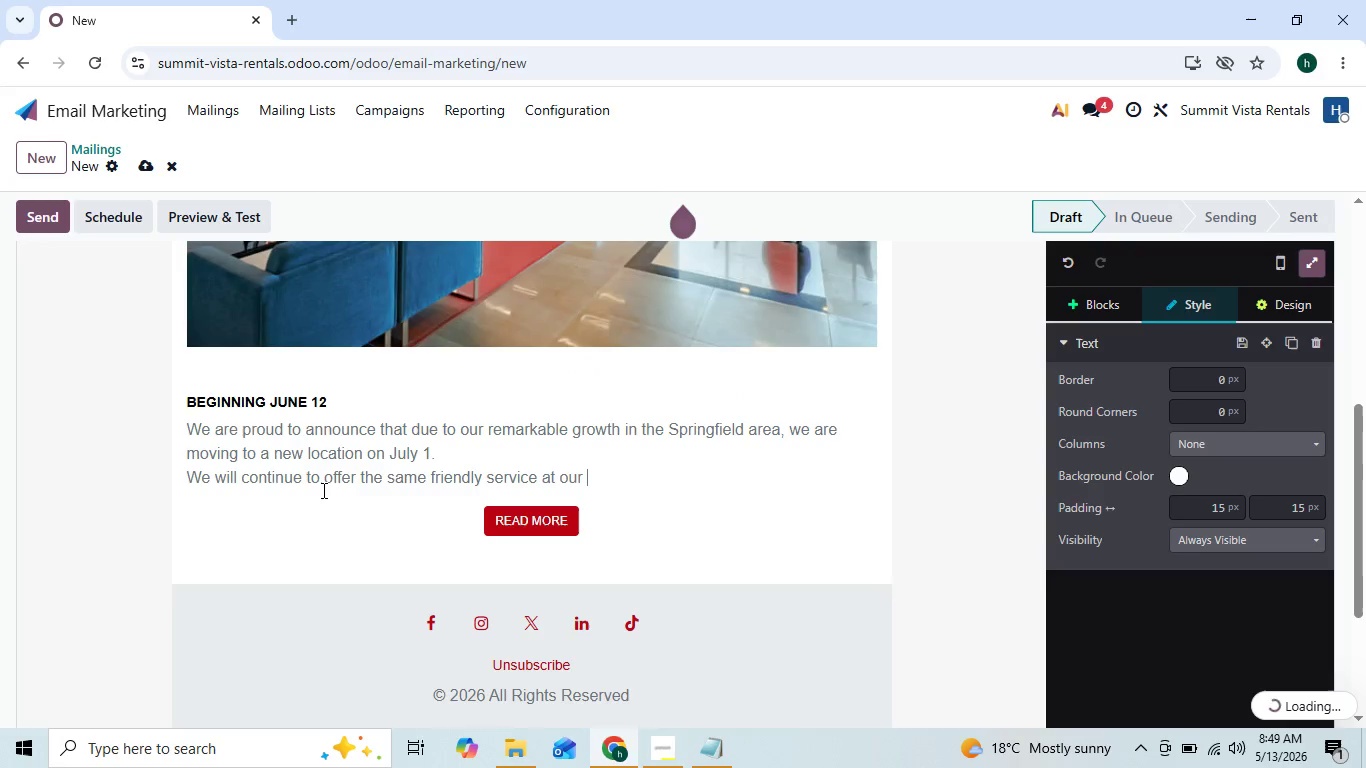 
key(Backspace)
 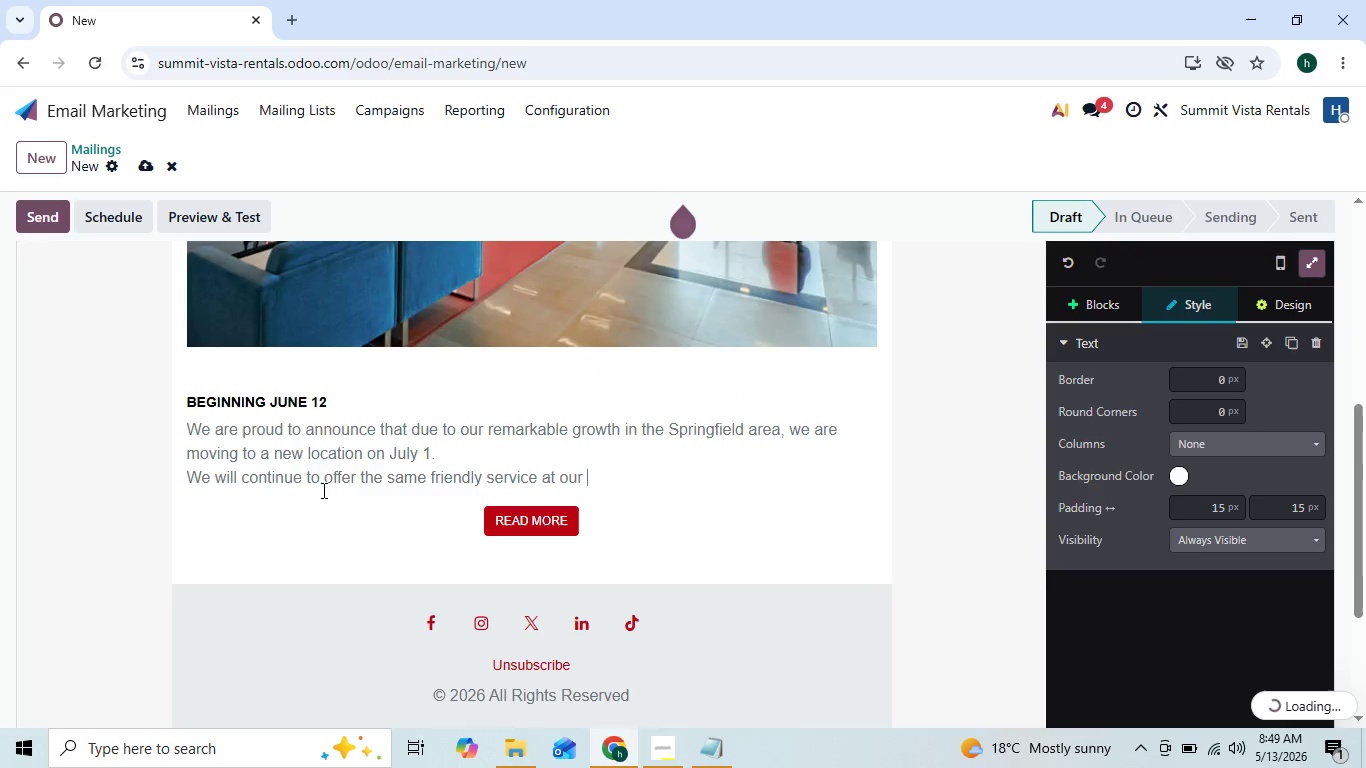 
key(Backspace)
 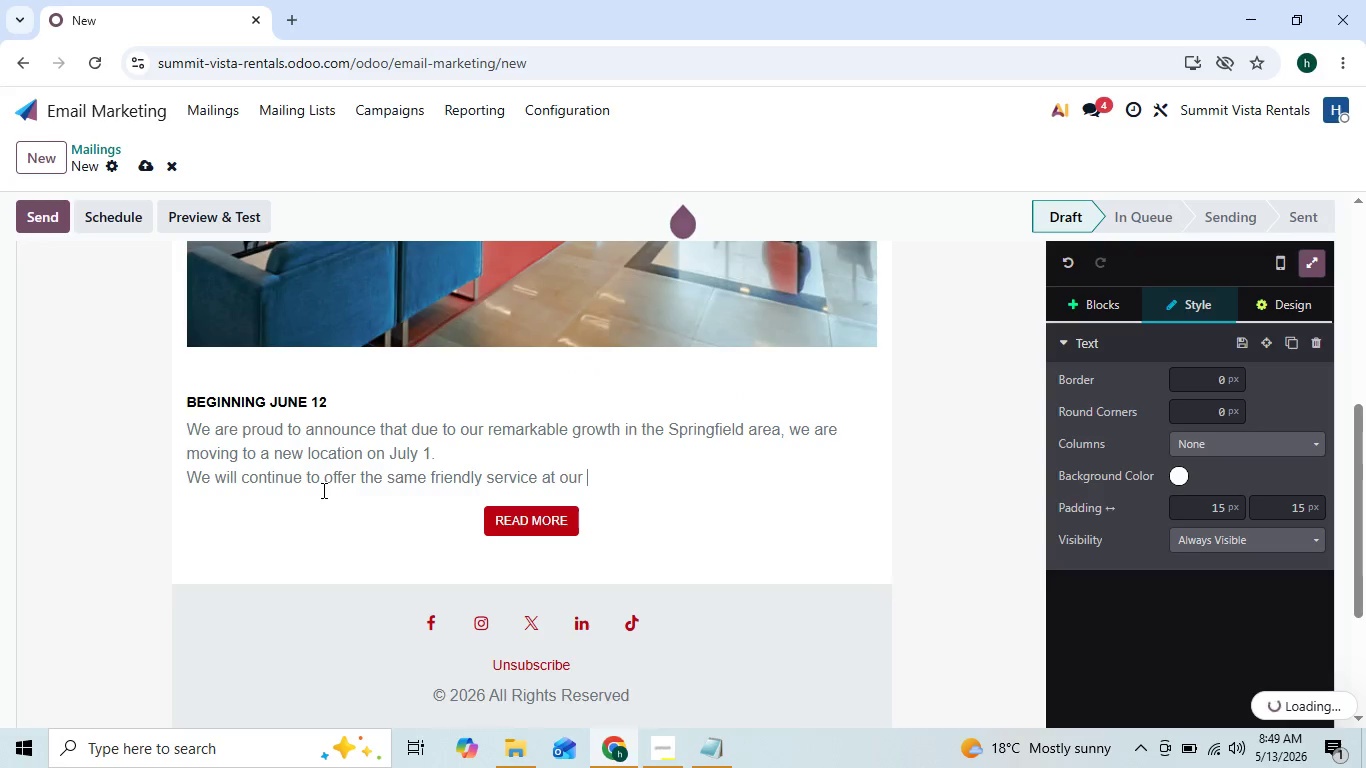 
key(Backspace)
 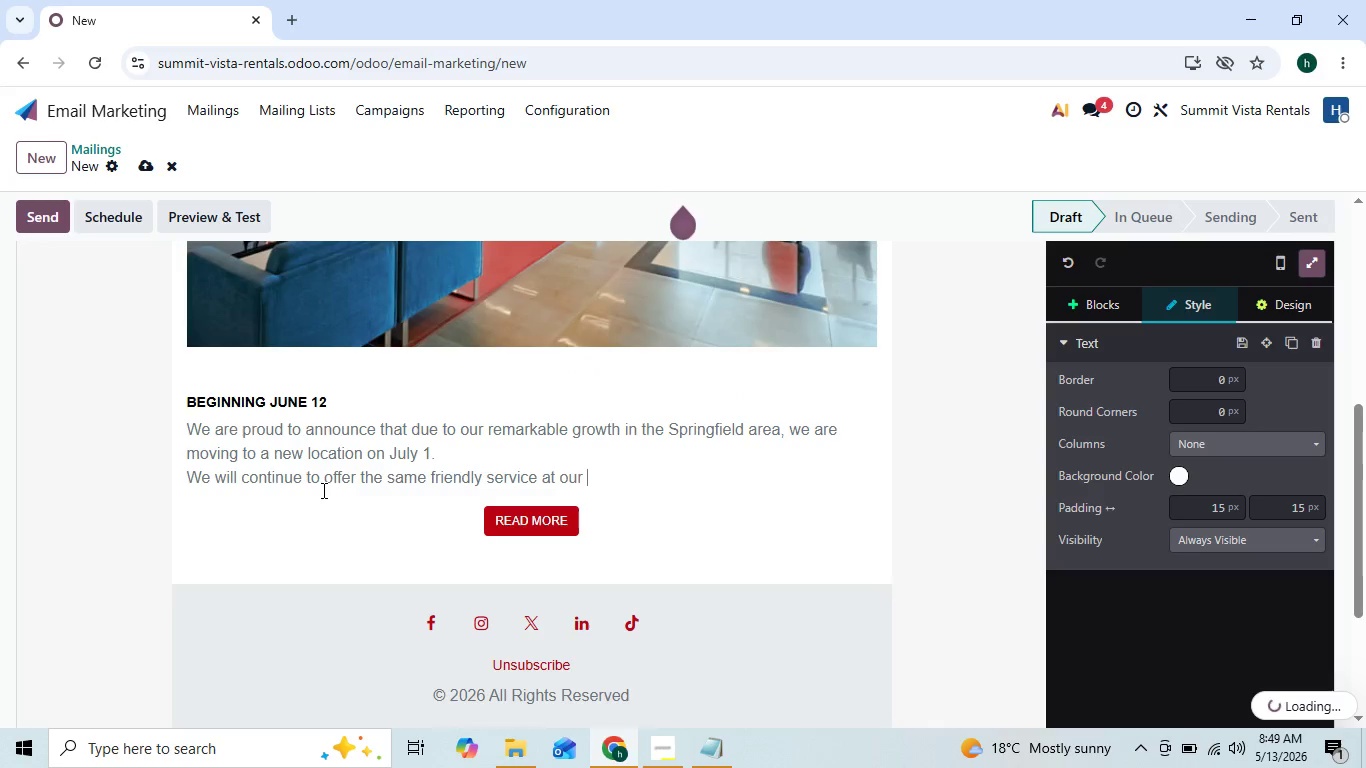 
key(Backspace)
 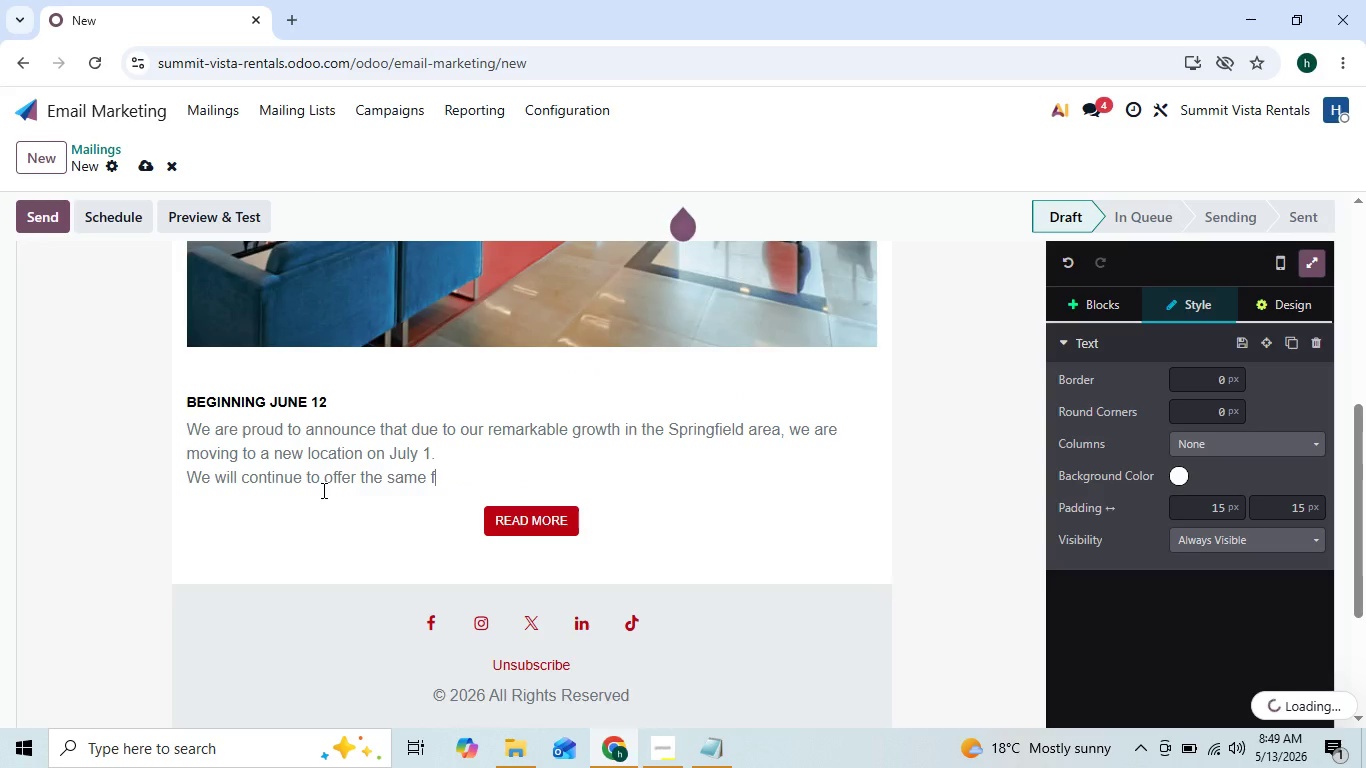 
key(Backspace)
 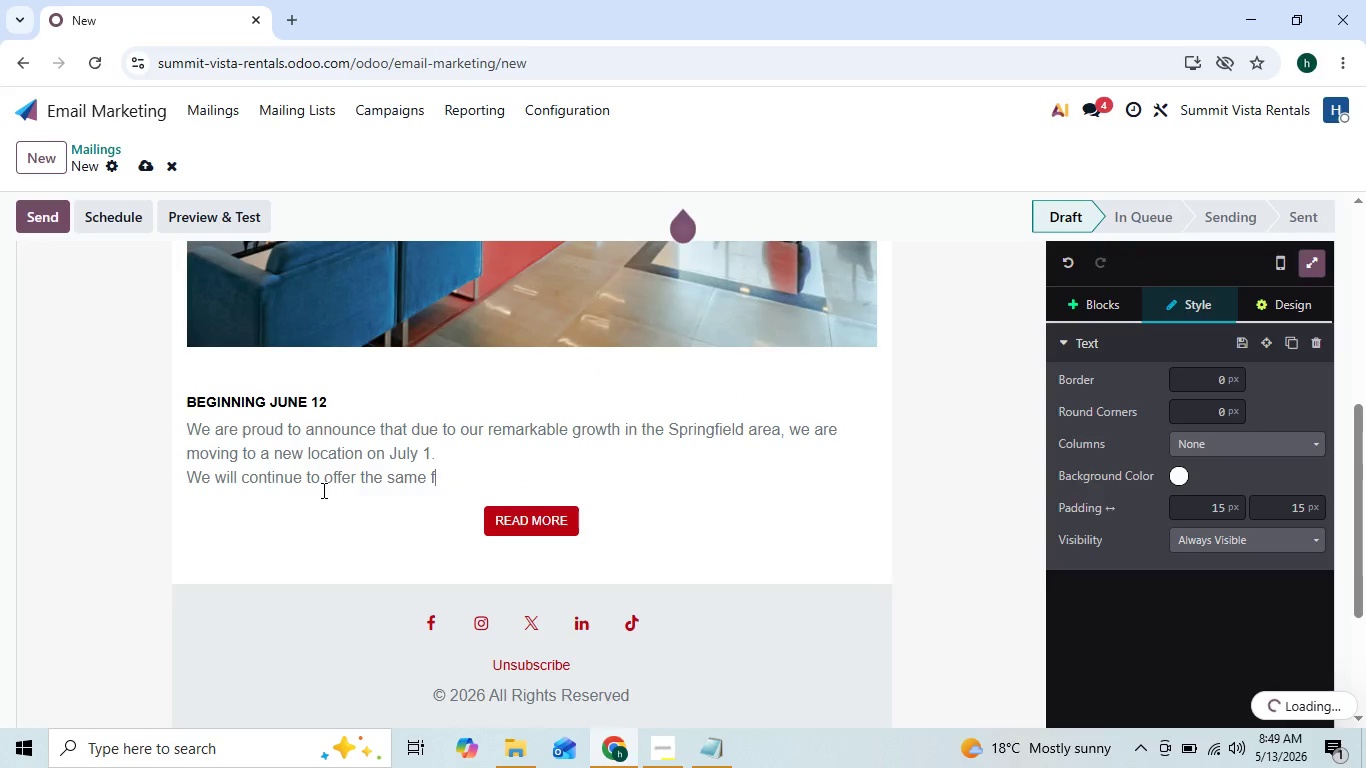 
key(Backspace)
 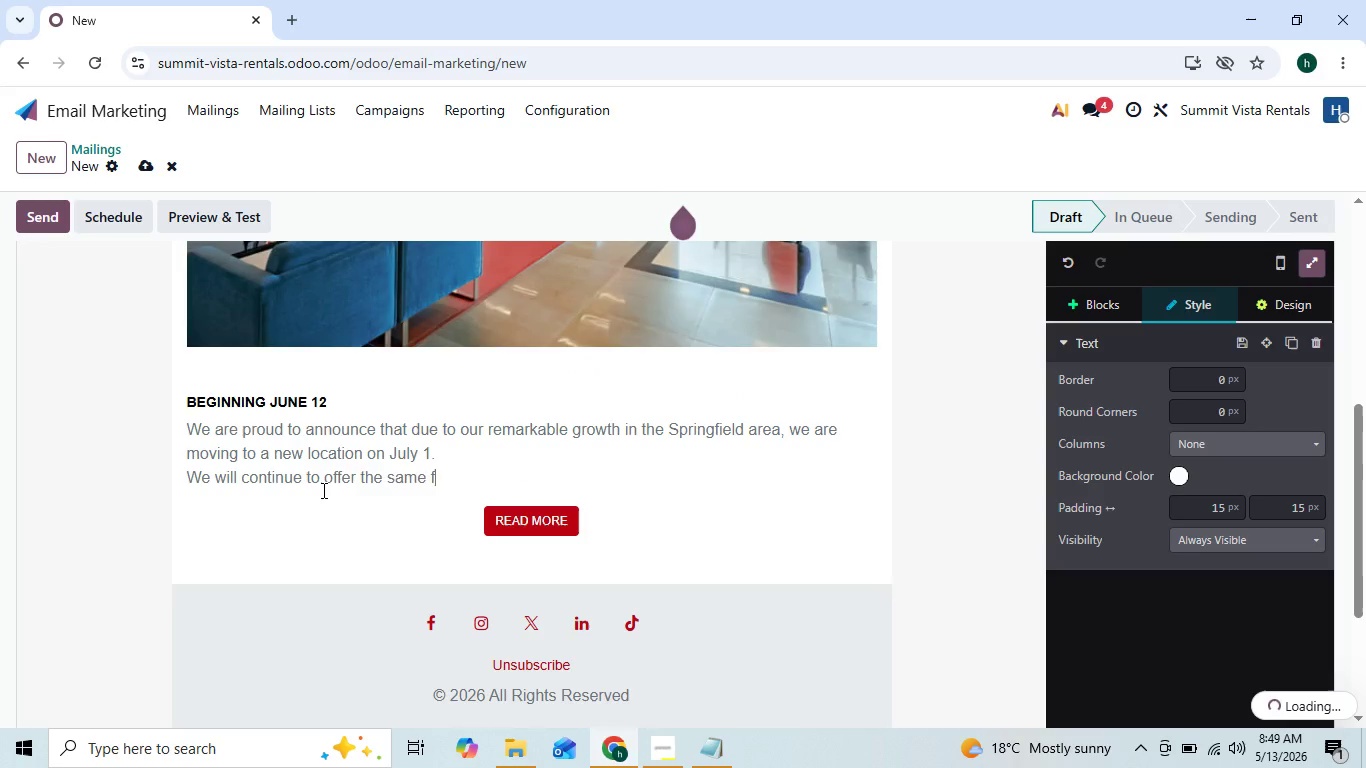 
key(Backspace)
 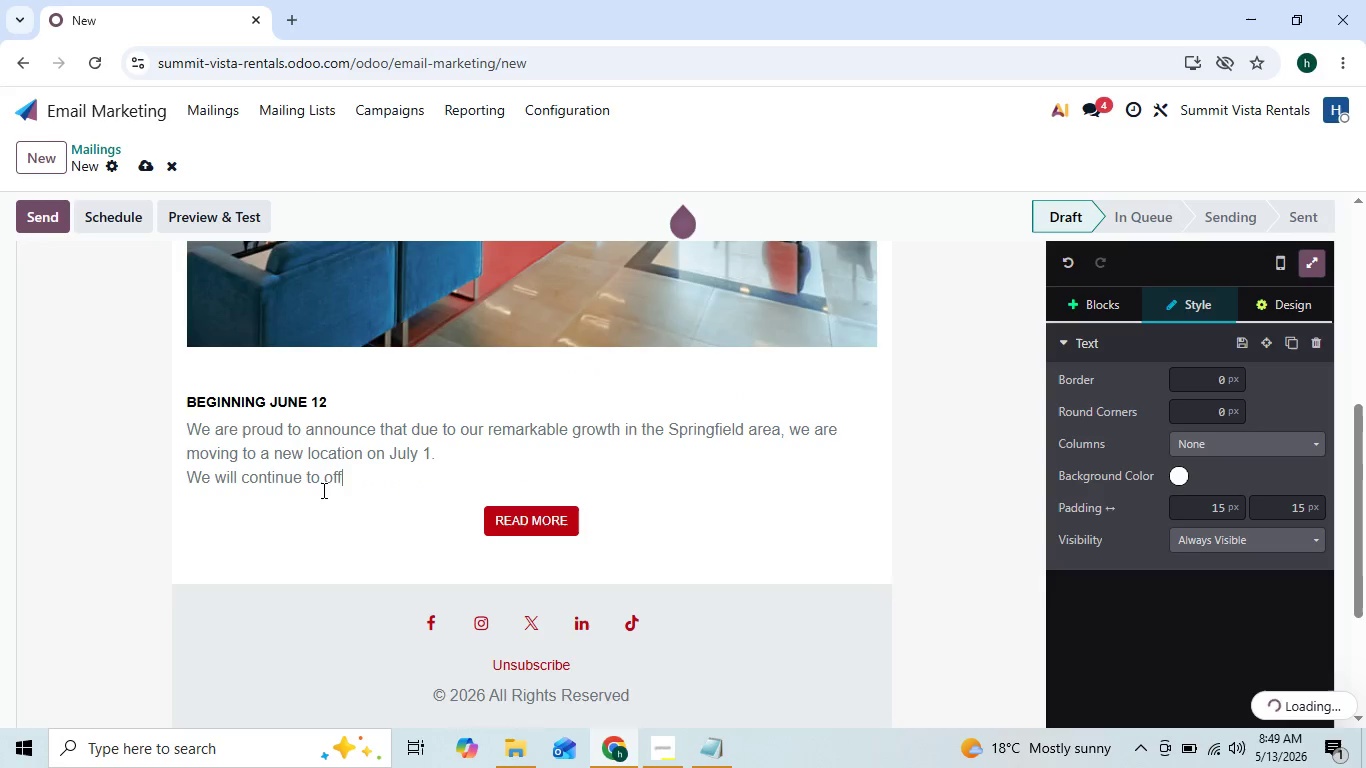 
key(Backspace)
 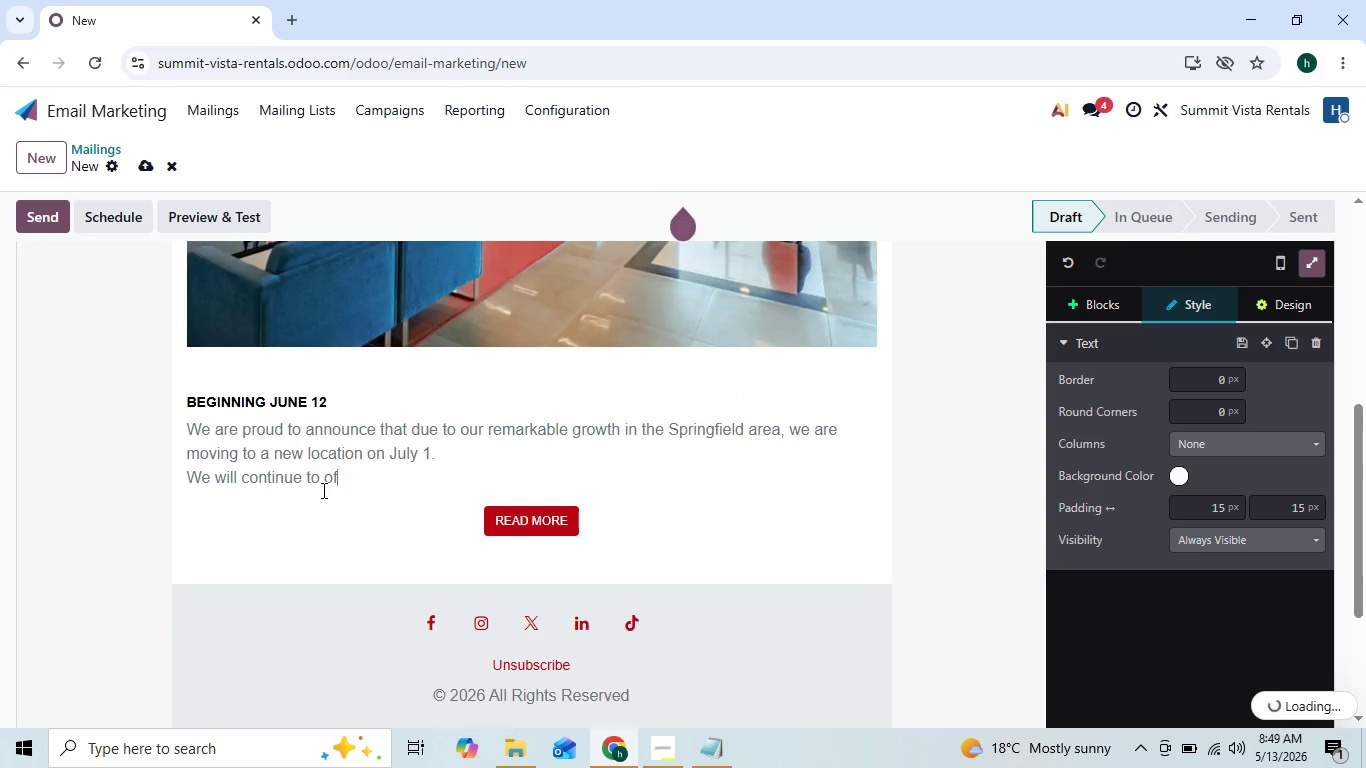 
key(Backspace)
 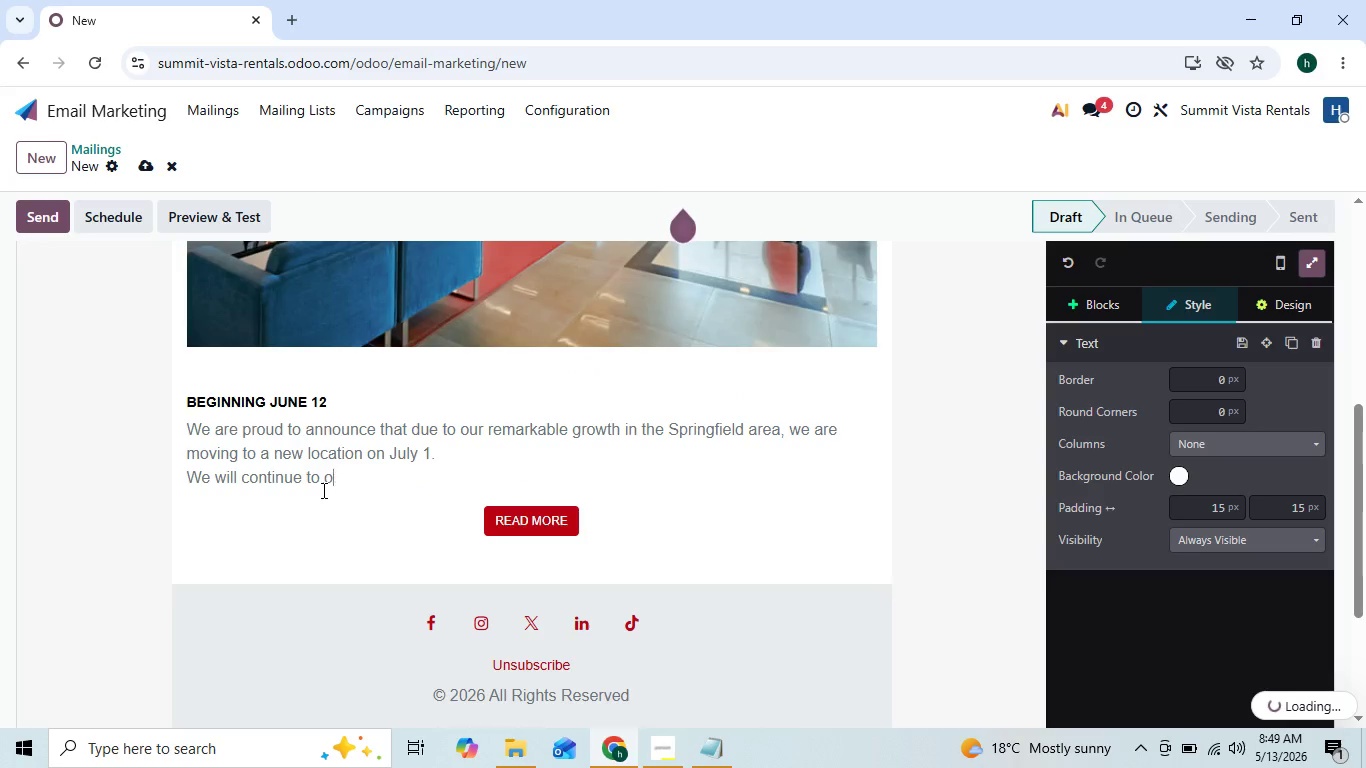 
key(Backspace)
 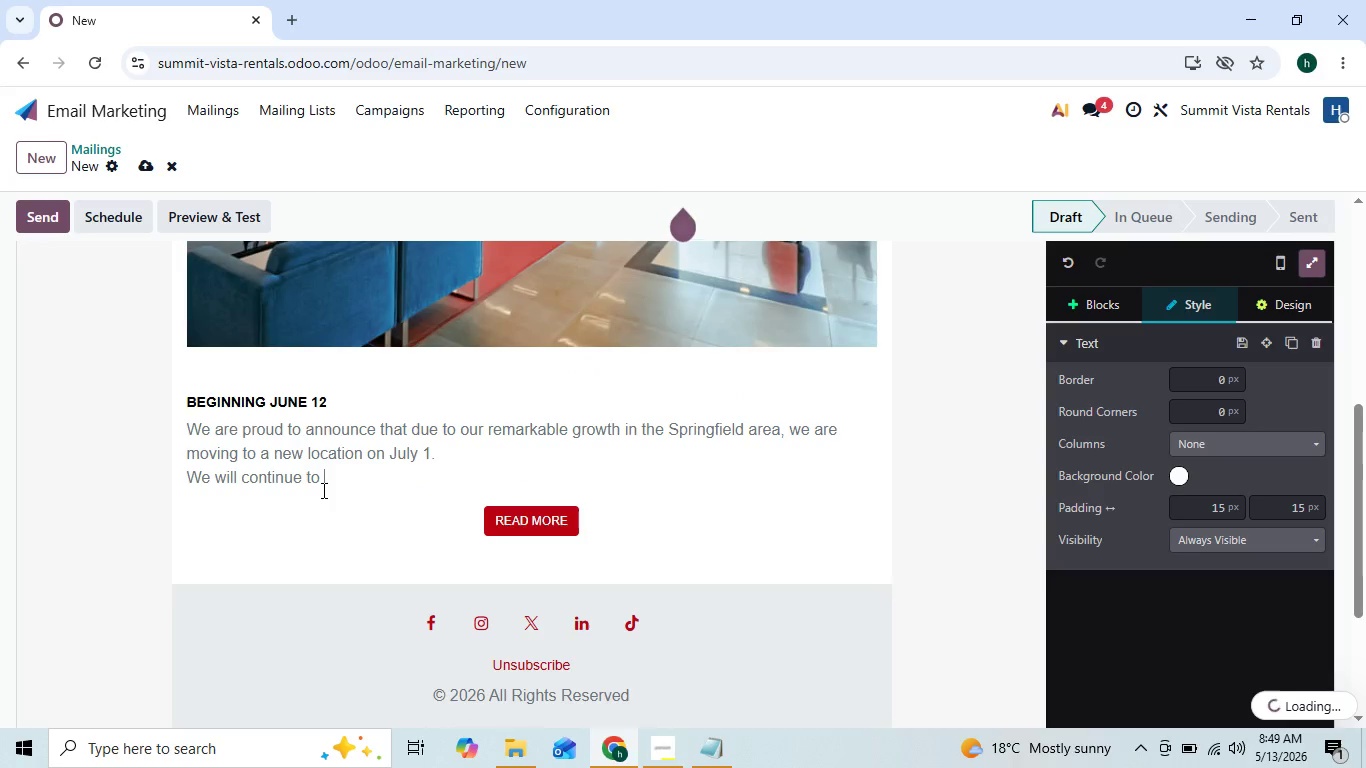 
key(Backspace)